 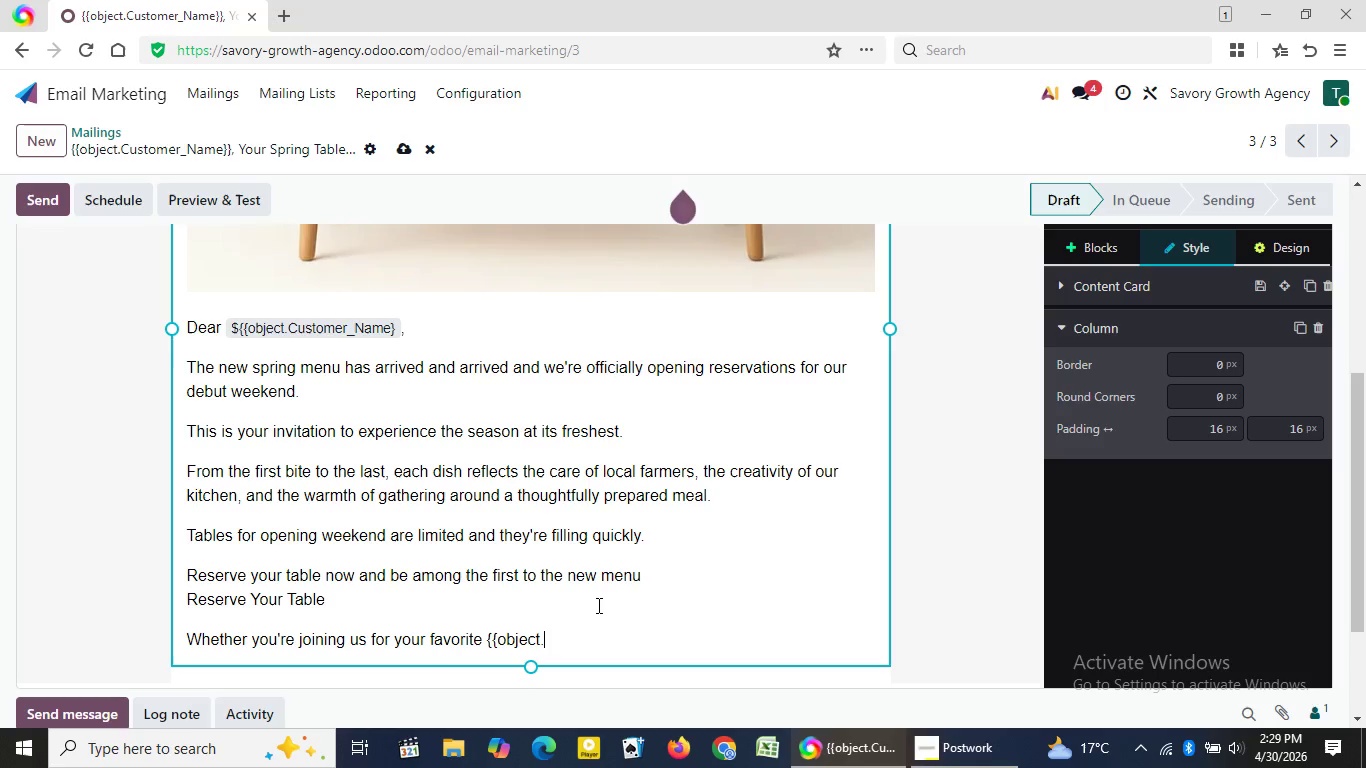 
key(Control+V)
 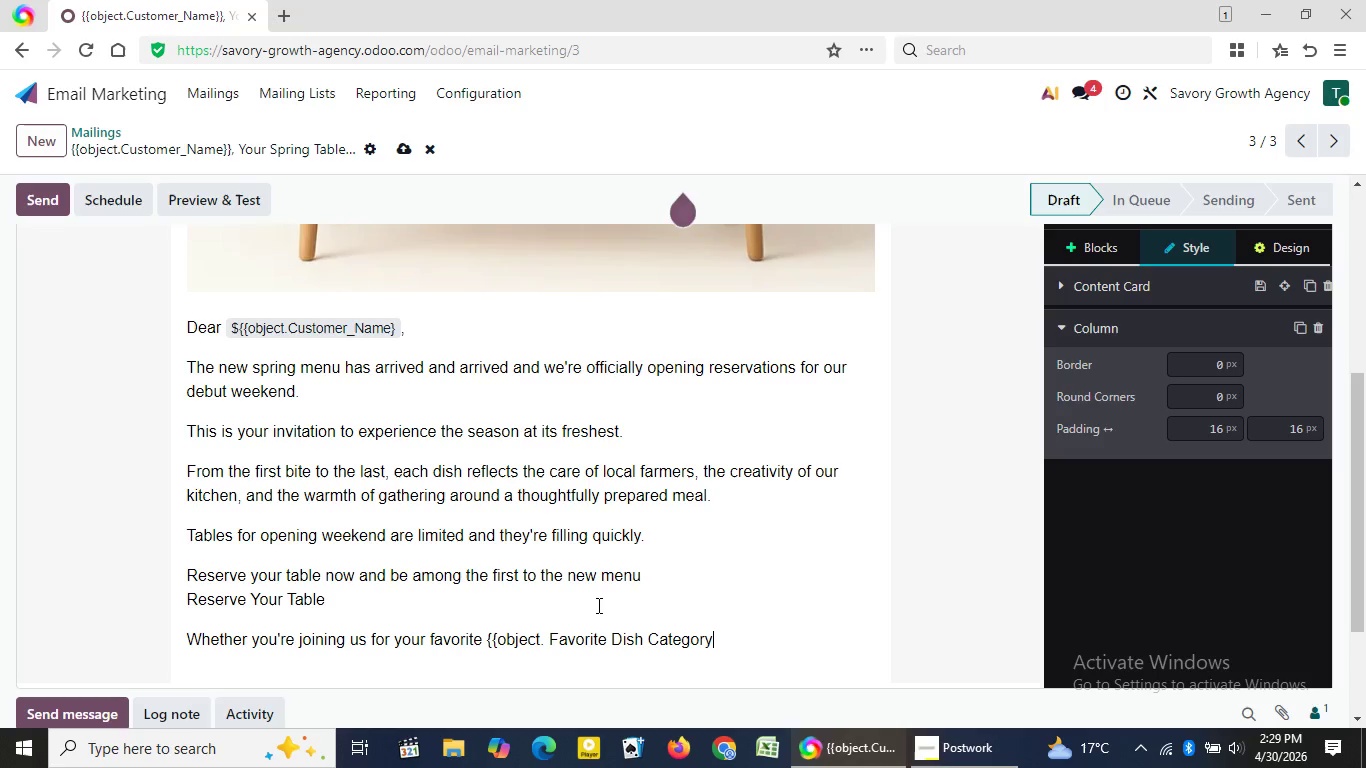 
key(ArrowLeft)
 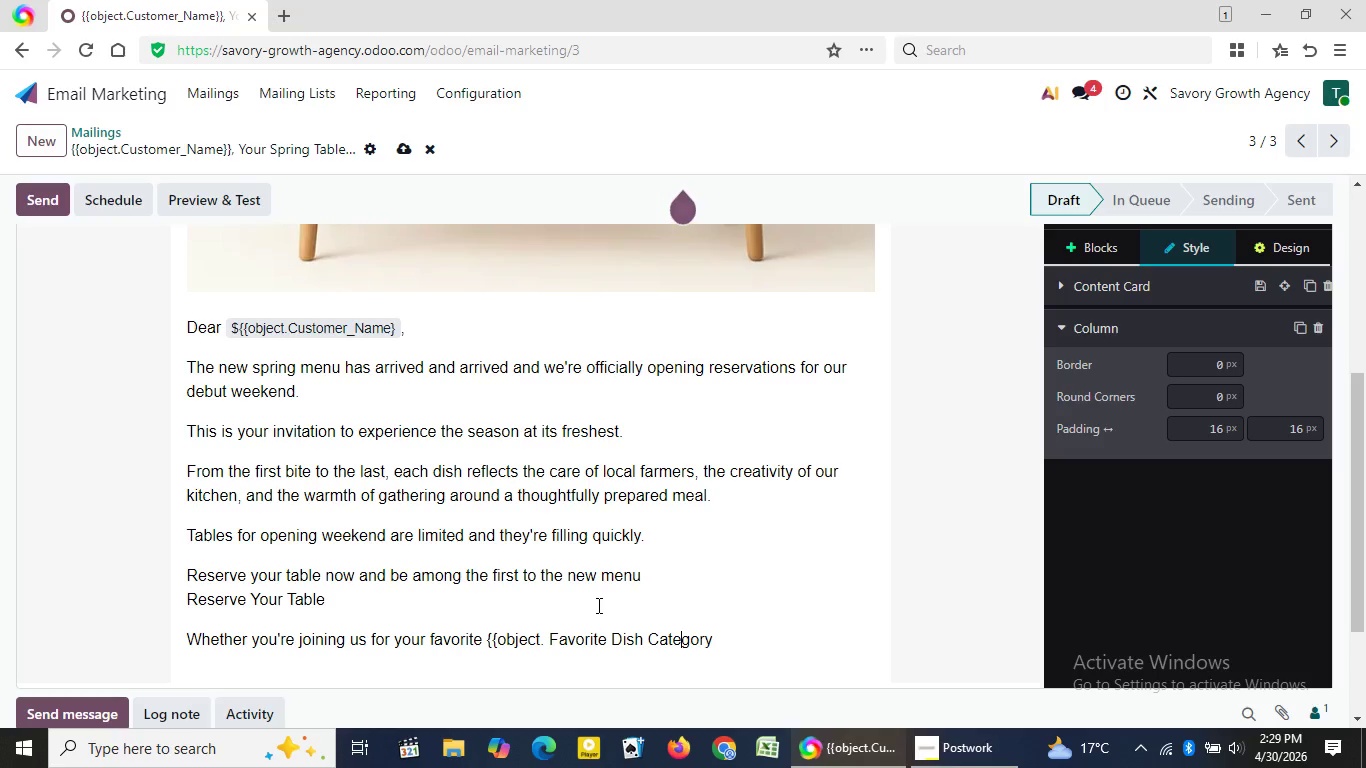 
key(ArrowLeft)
 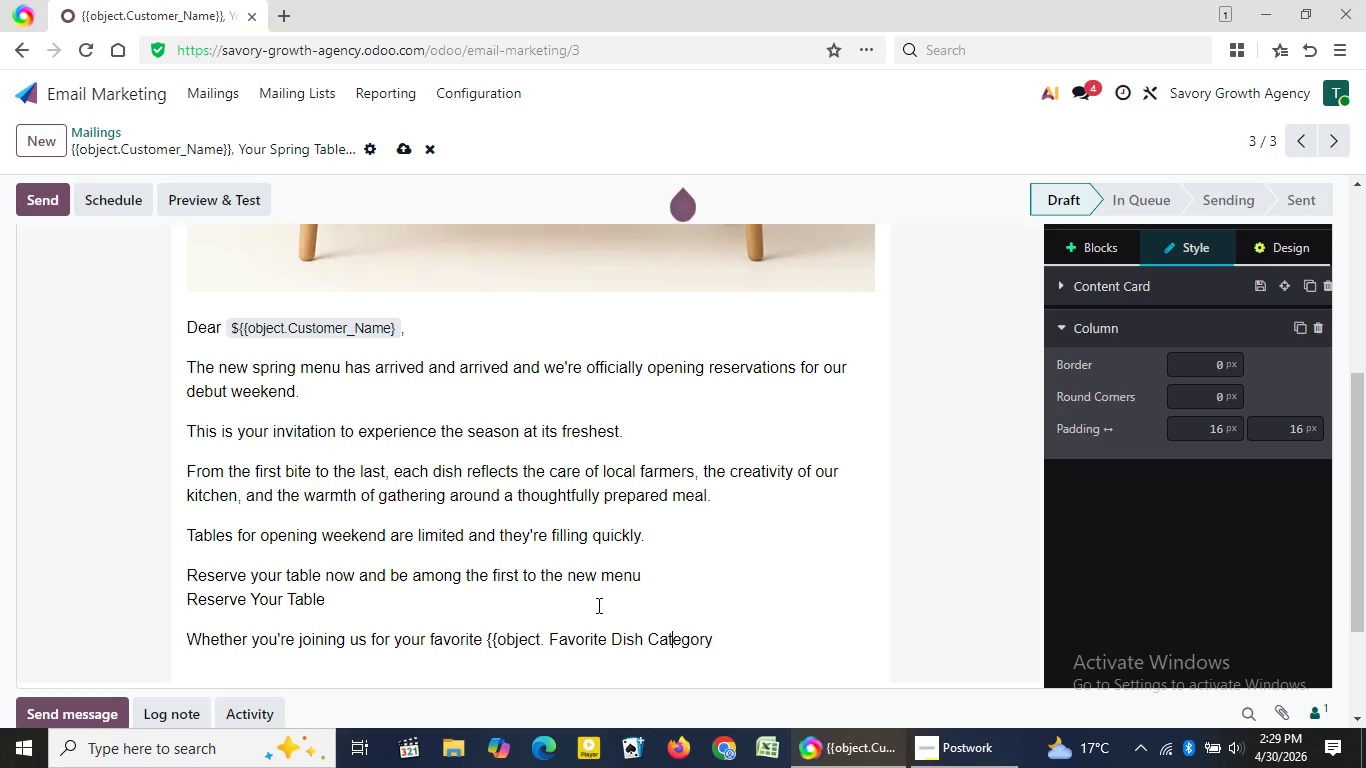 
key(ArrowLeft)
 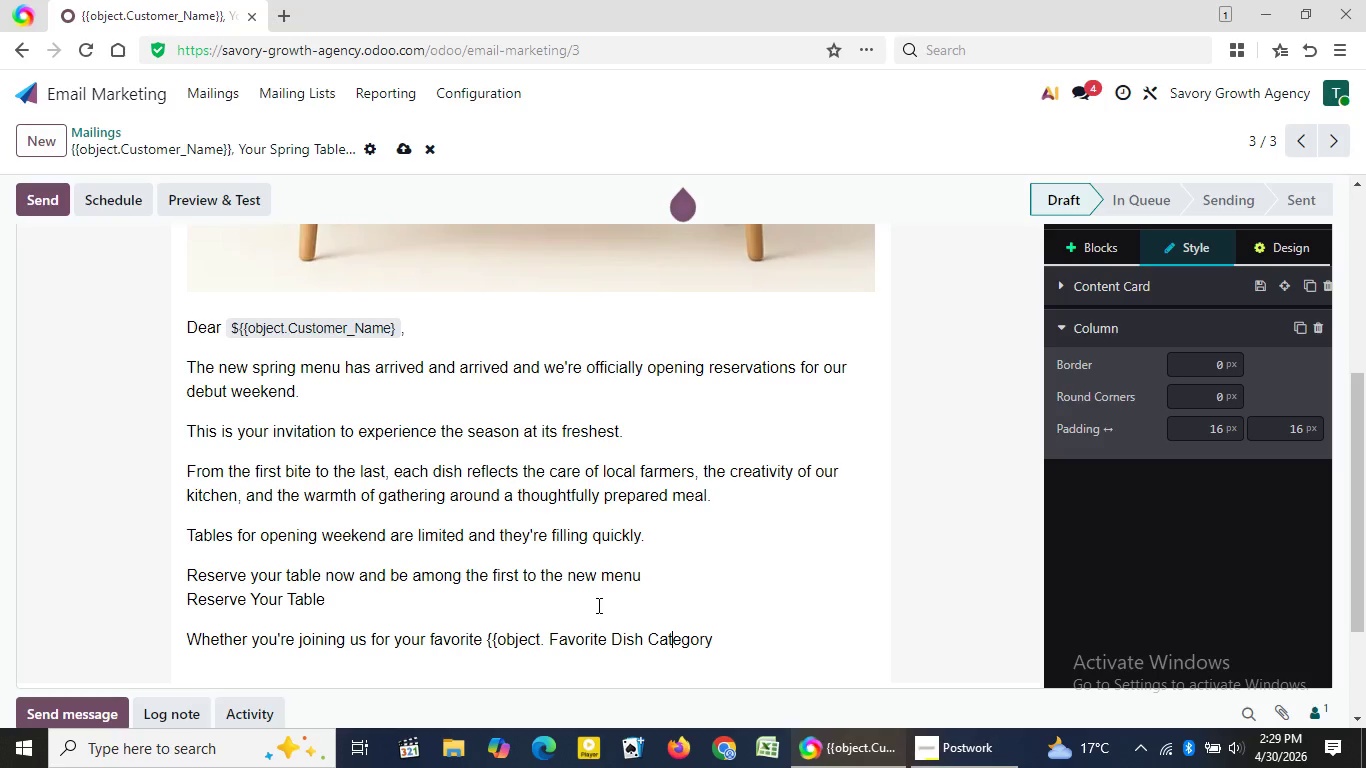 
key(ArrowLeft)
 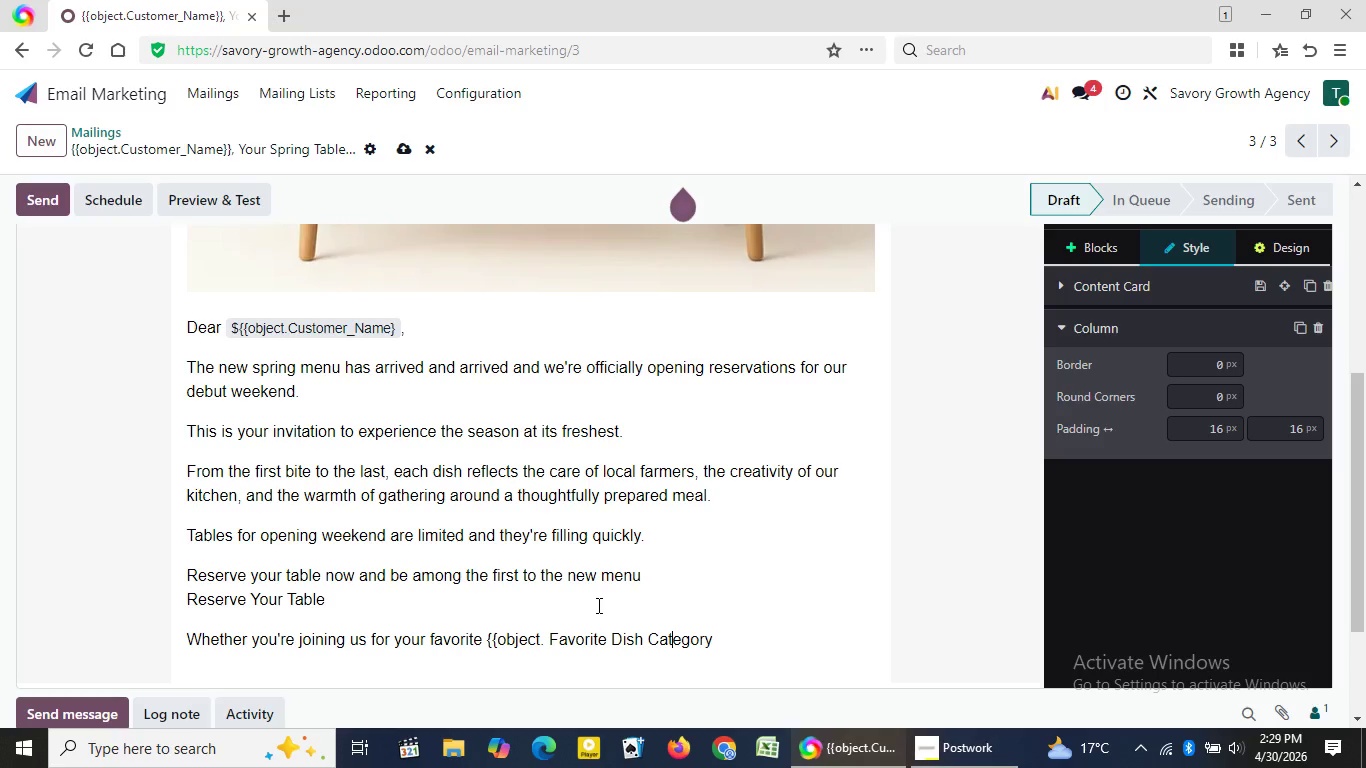 
key(ArrowLeft)
 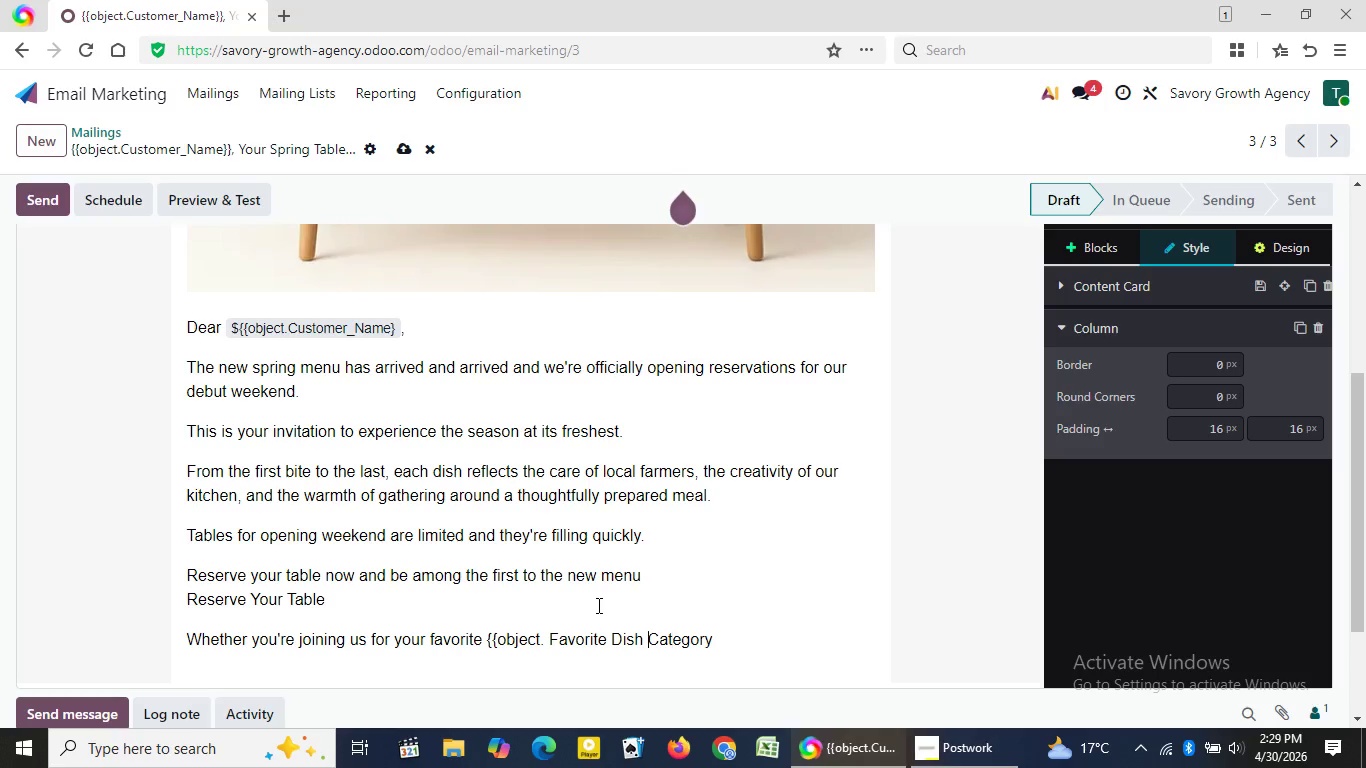 
key(ArrowLeft)
 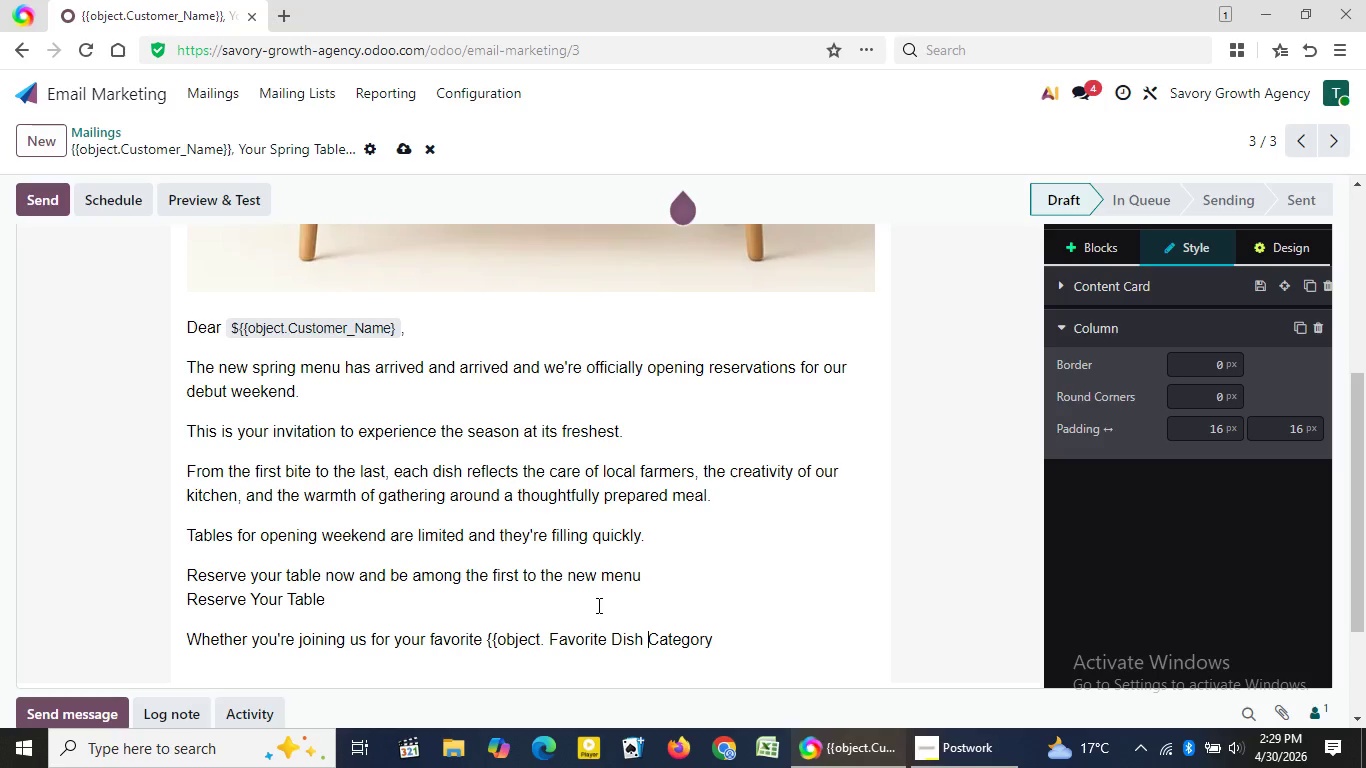 
key(ArrowLeft)
 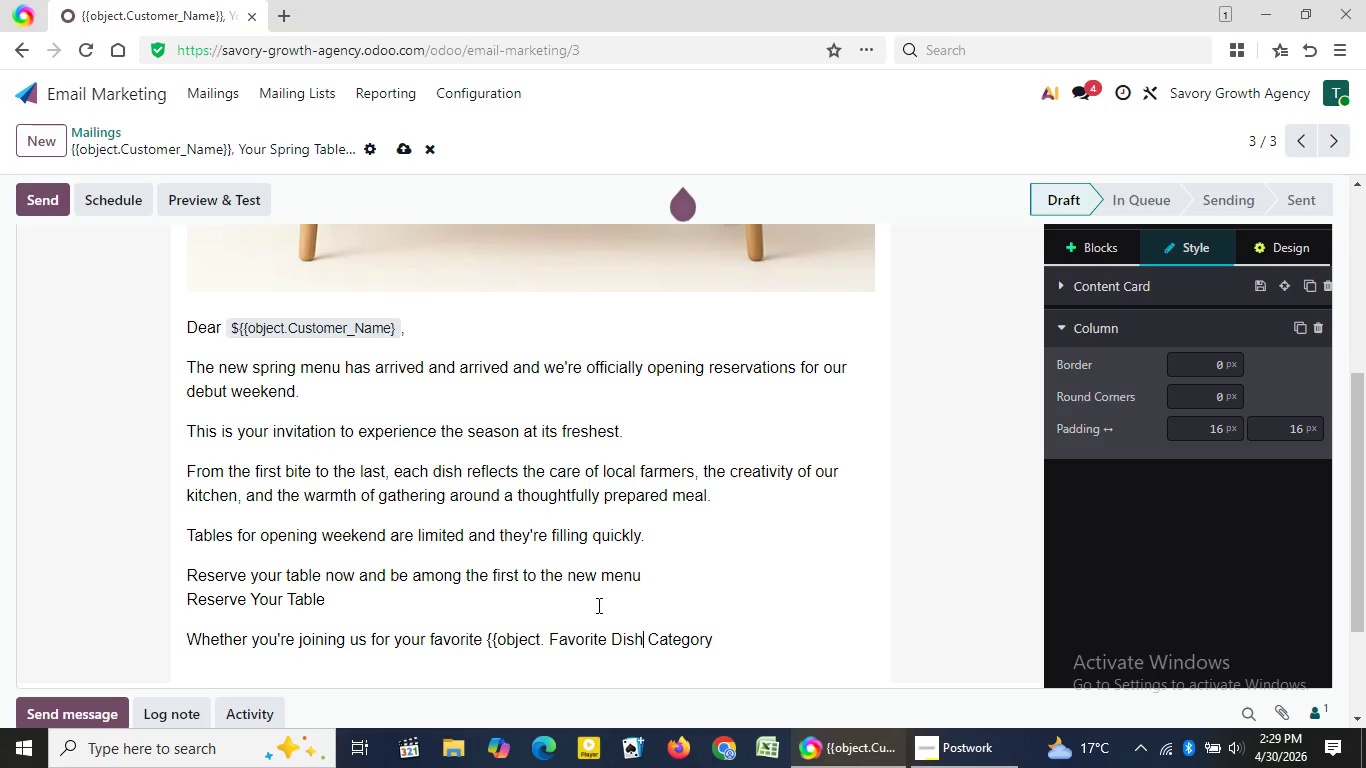 
key(ArrowLeft)
 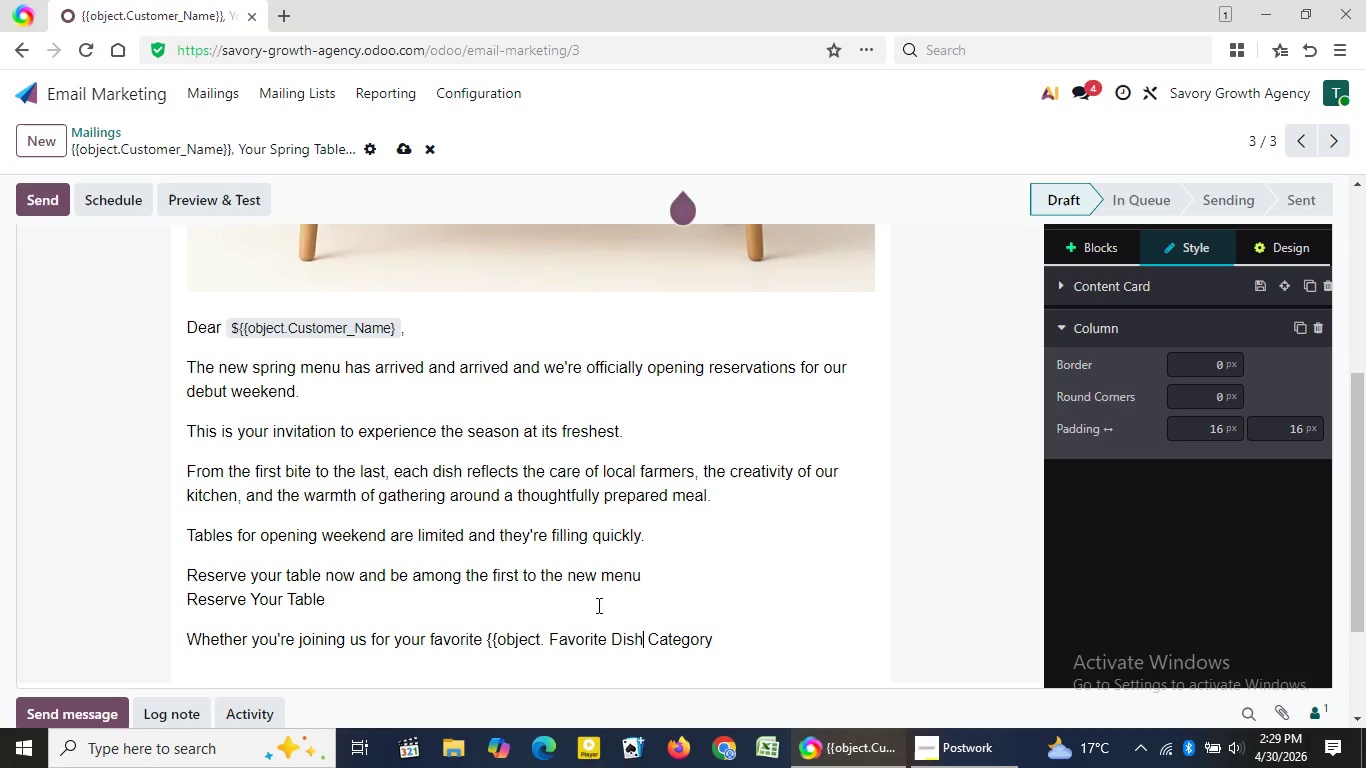 
key(ArrowLeft)
 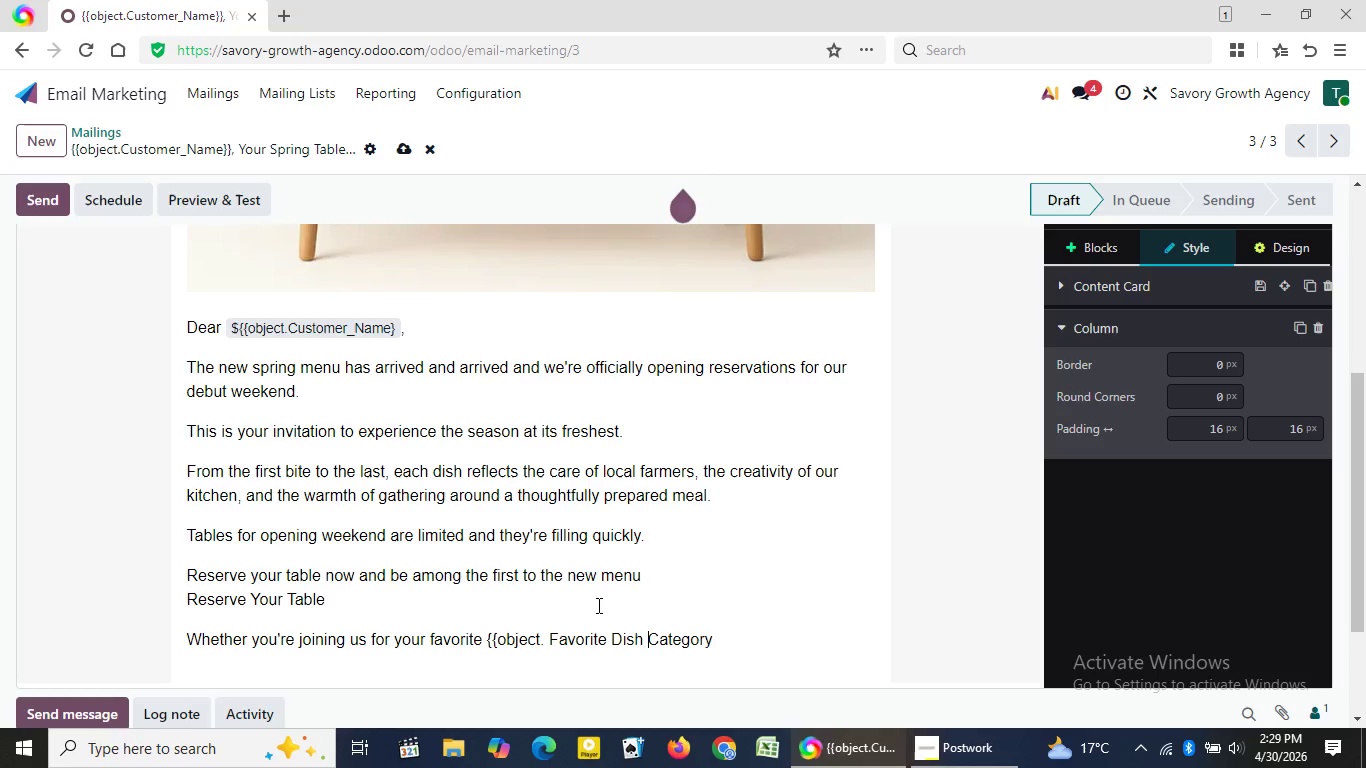 
key(ArrowRight)
 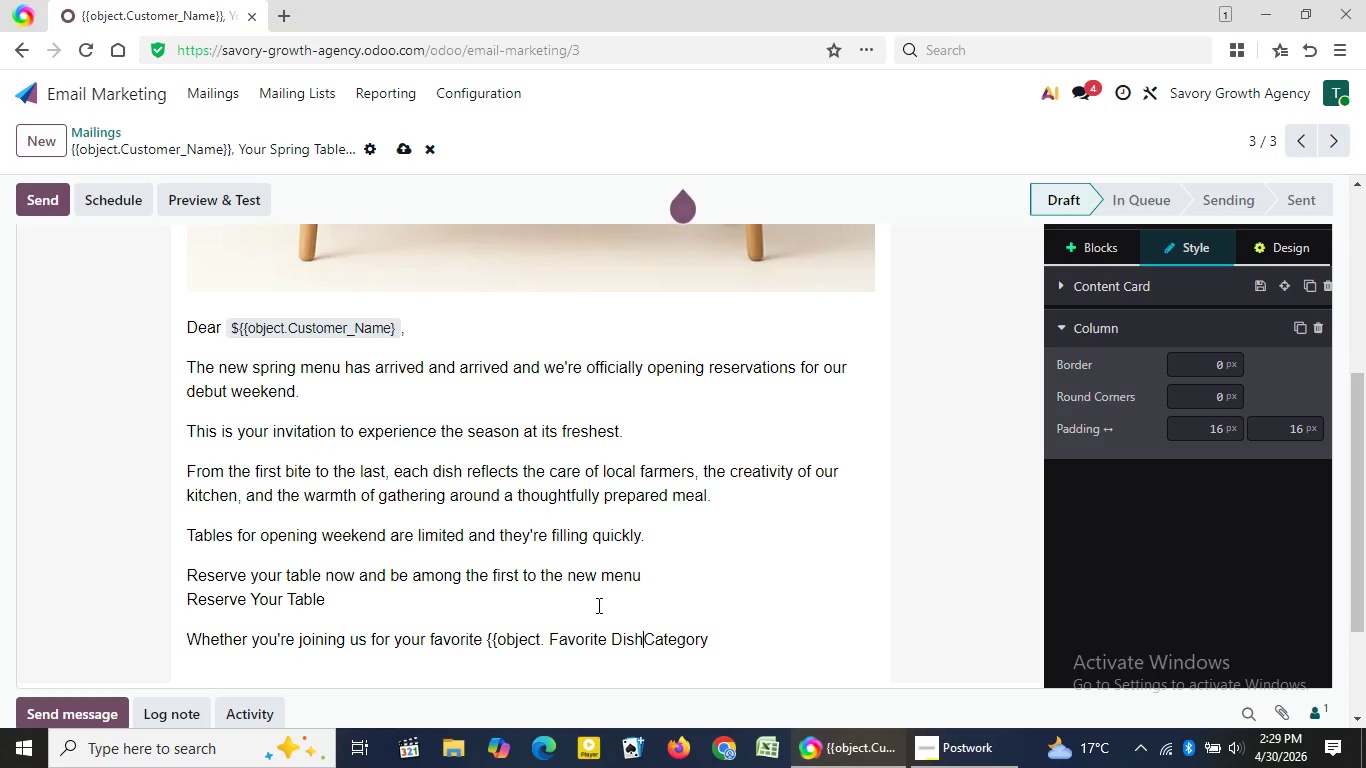 
key(Backspace)
 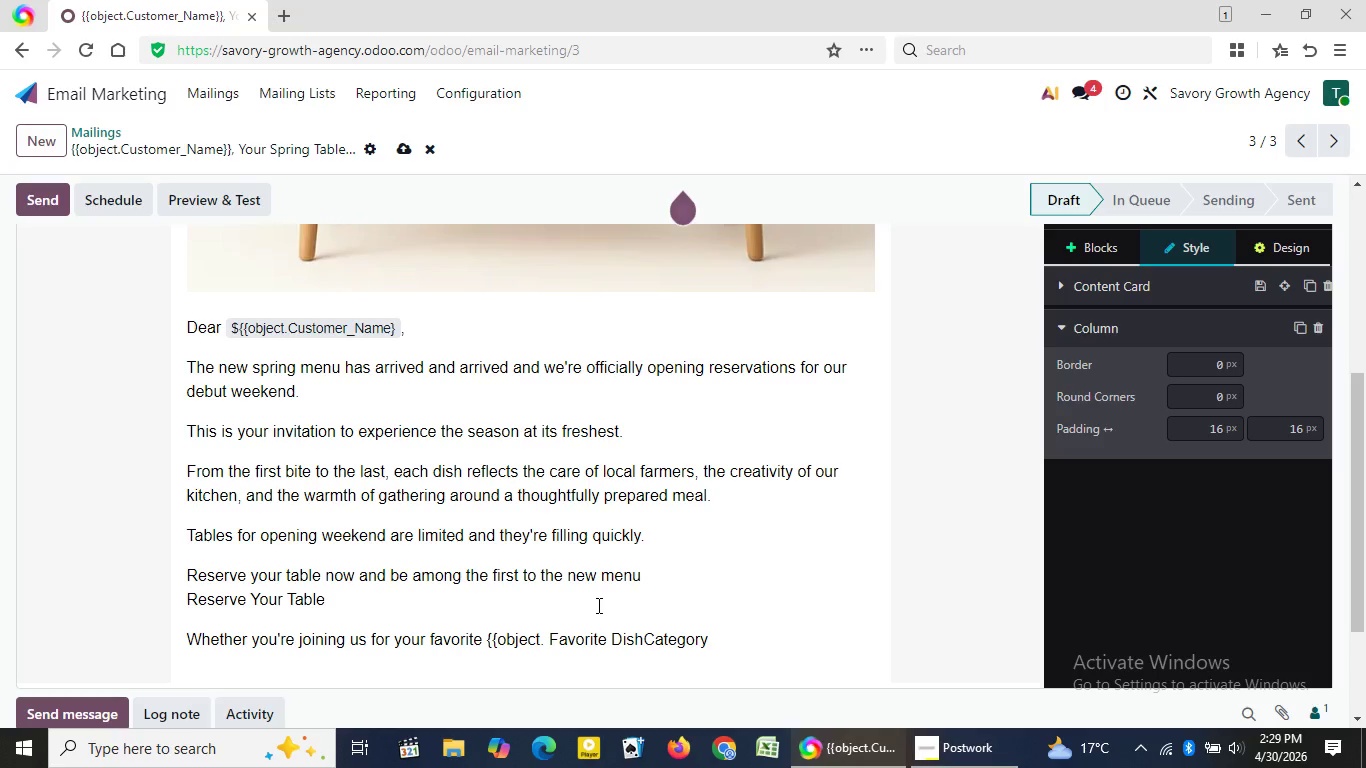 
key(Shift+Minus)
 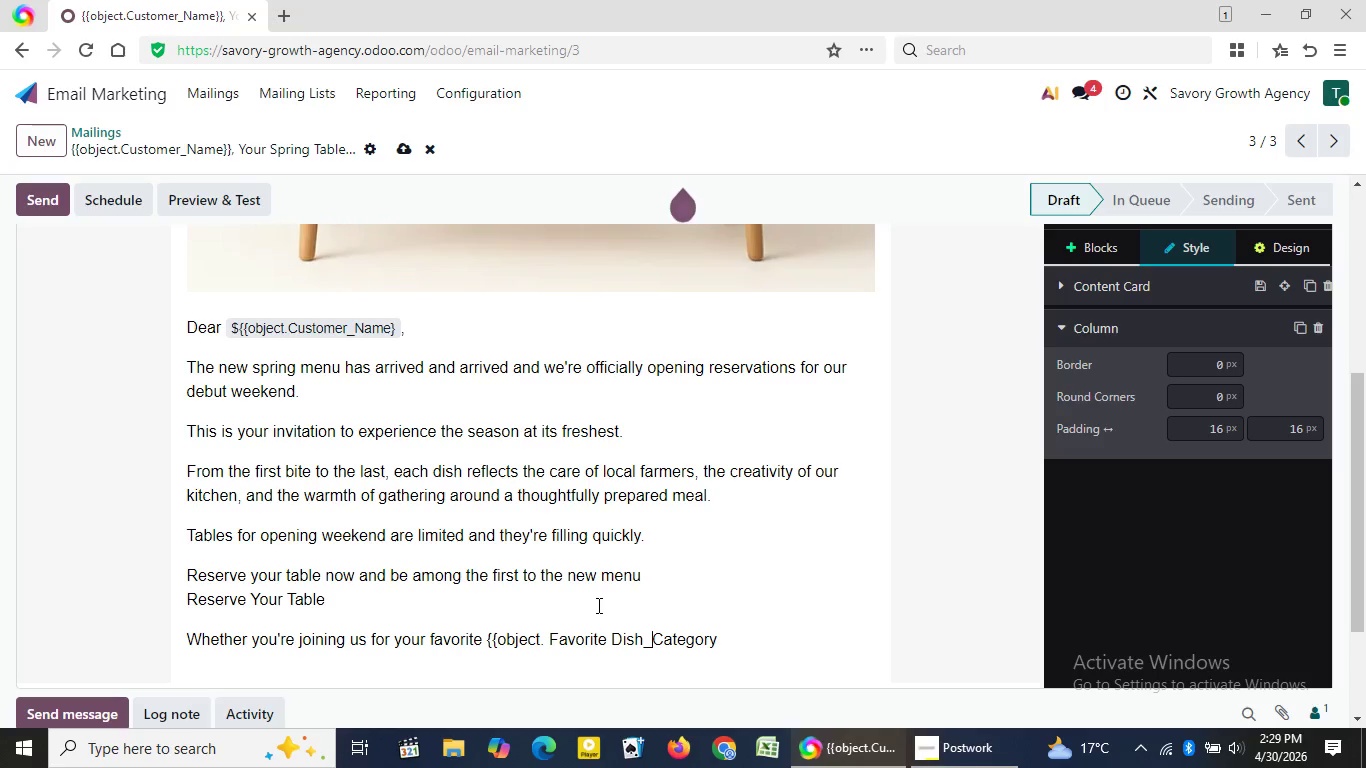 
key(ArrowLeft)
 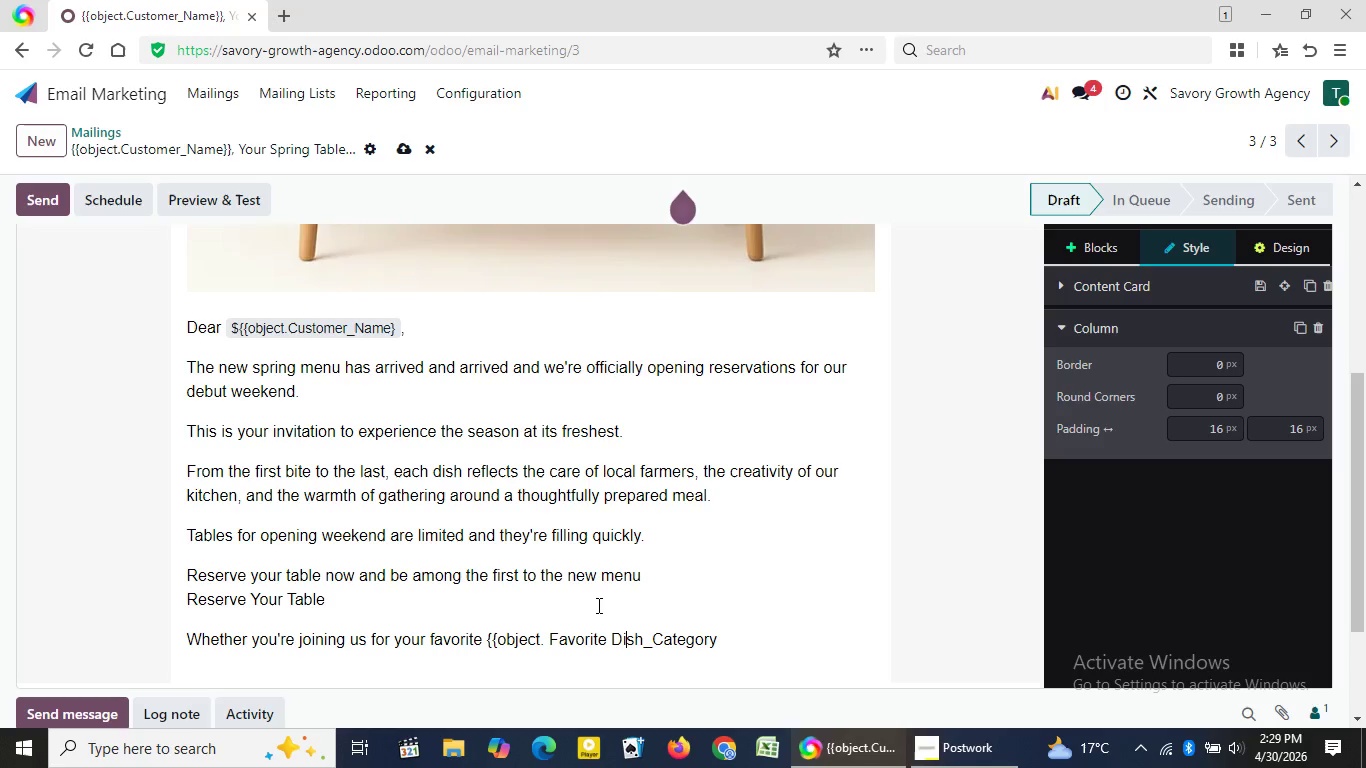 
key(ArrowLeft)
 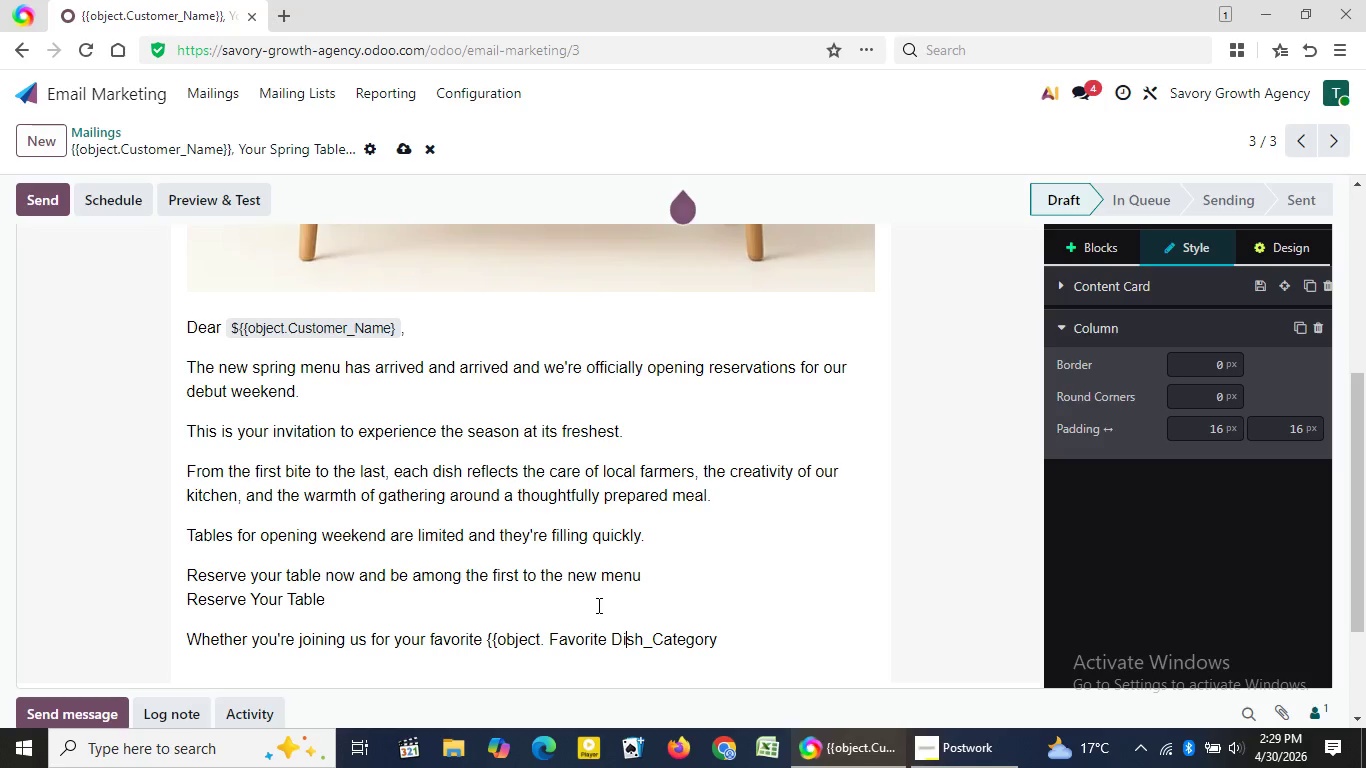 
key(ArrowLeft)
 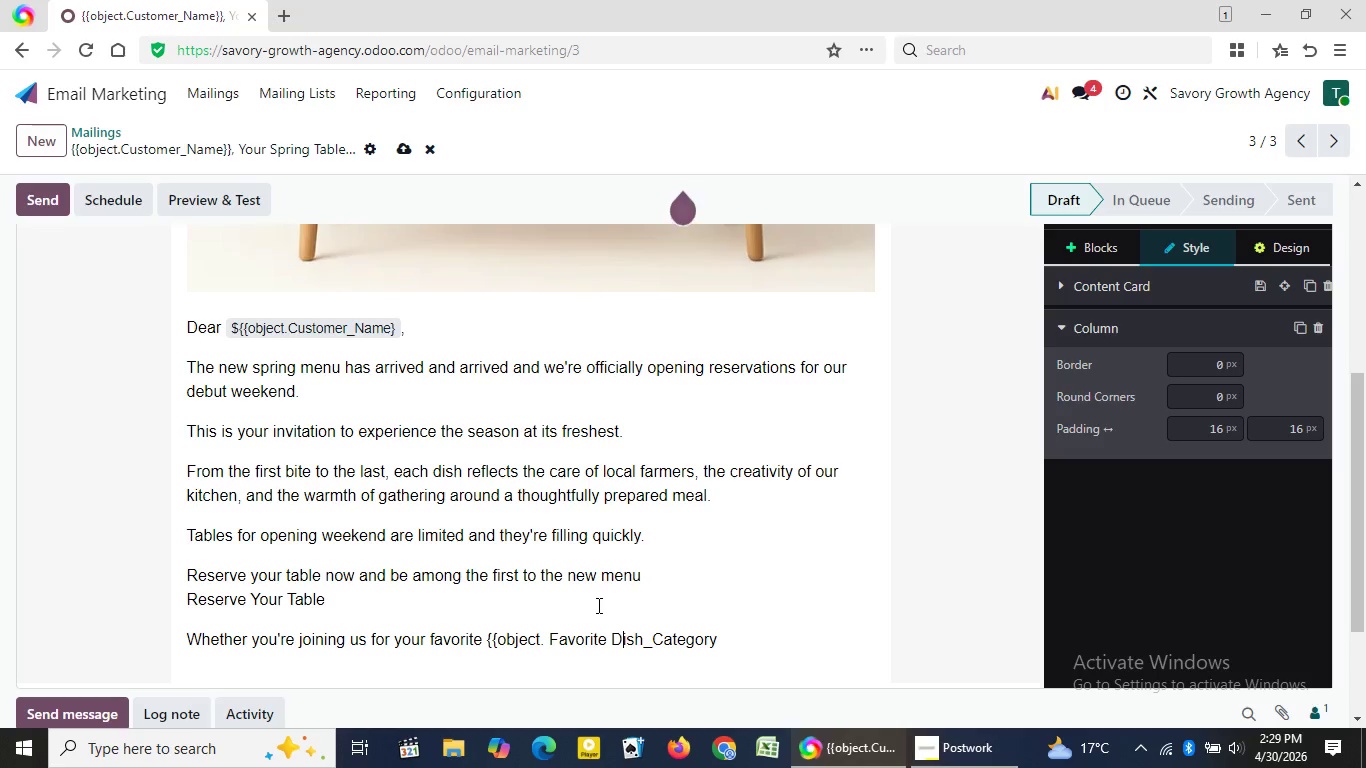 
key(ArrowLeft)
 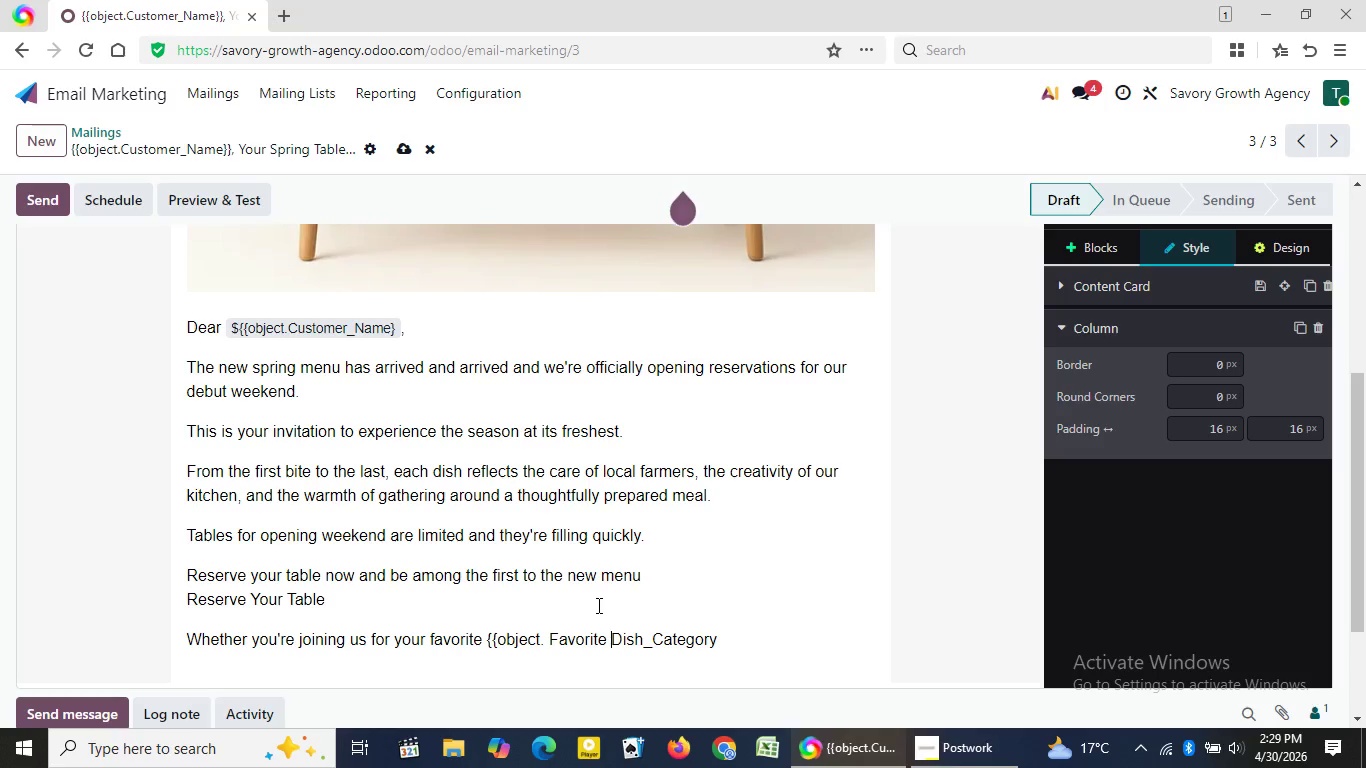 
key(ArrowLeft)
 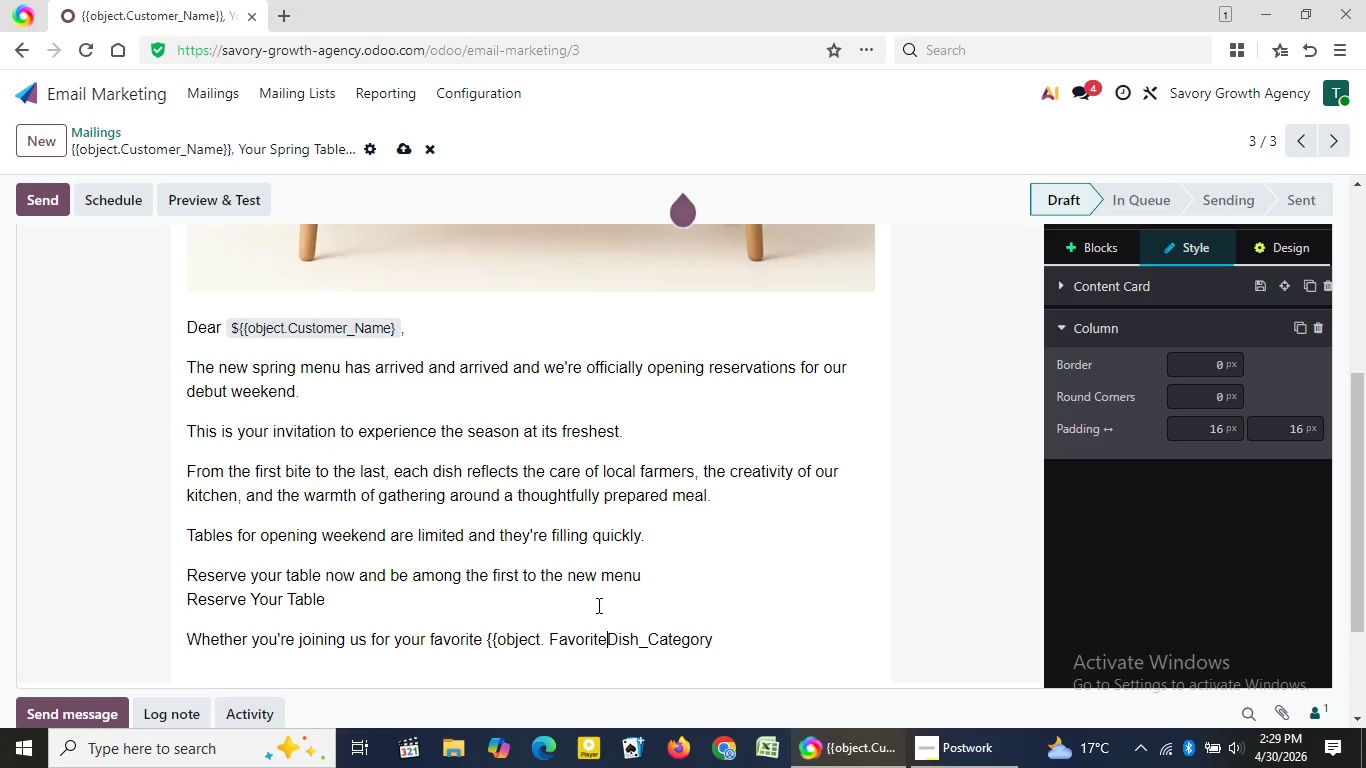 
key(Backspace)
 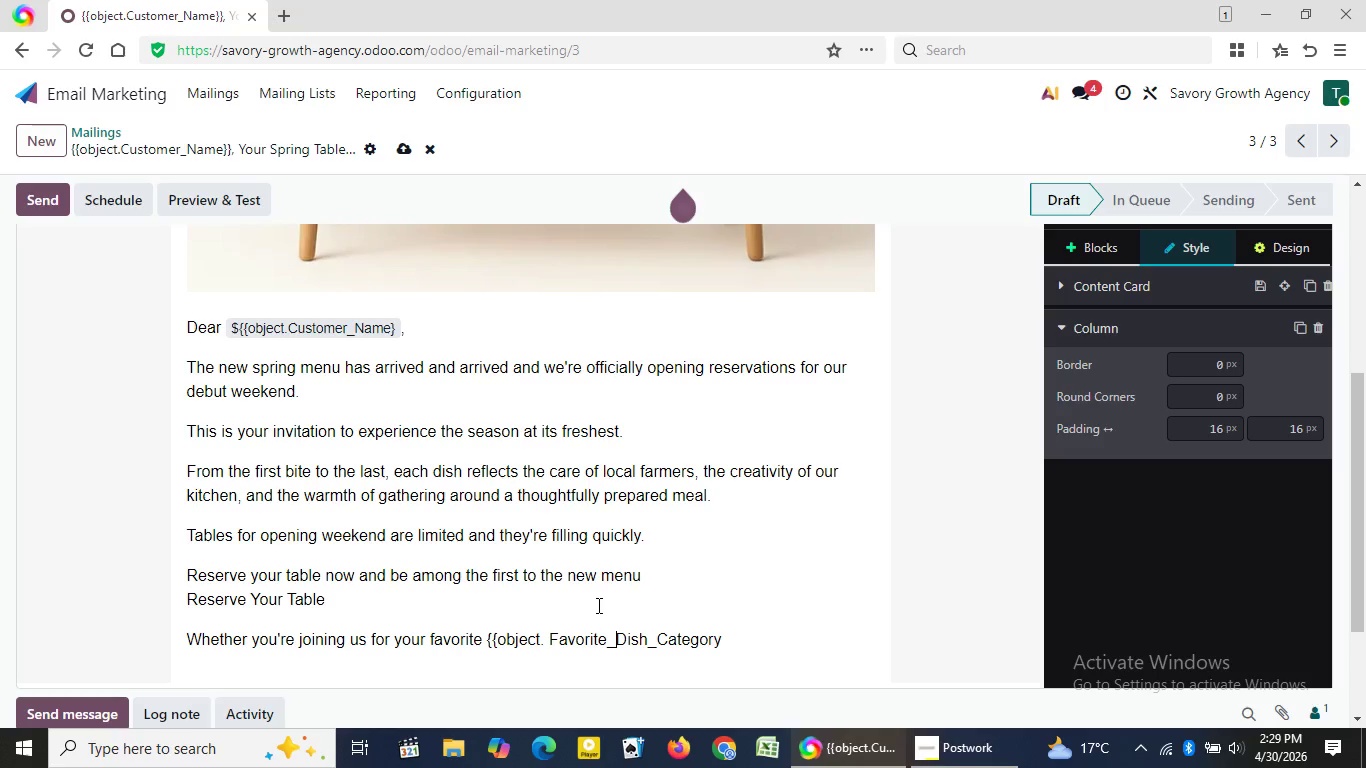 
key(Shift+Minus)
 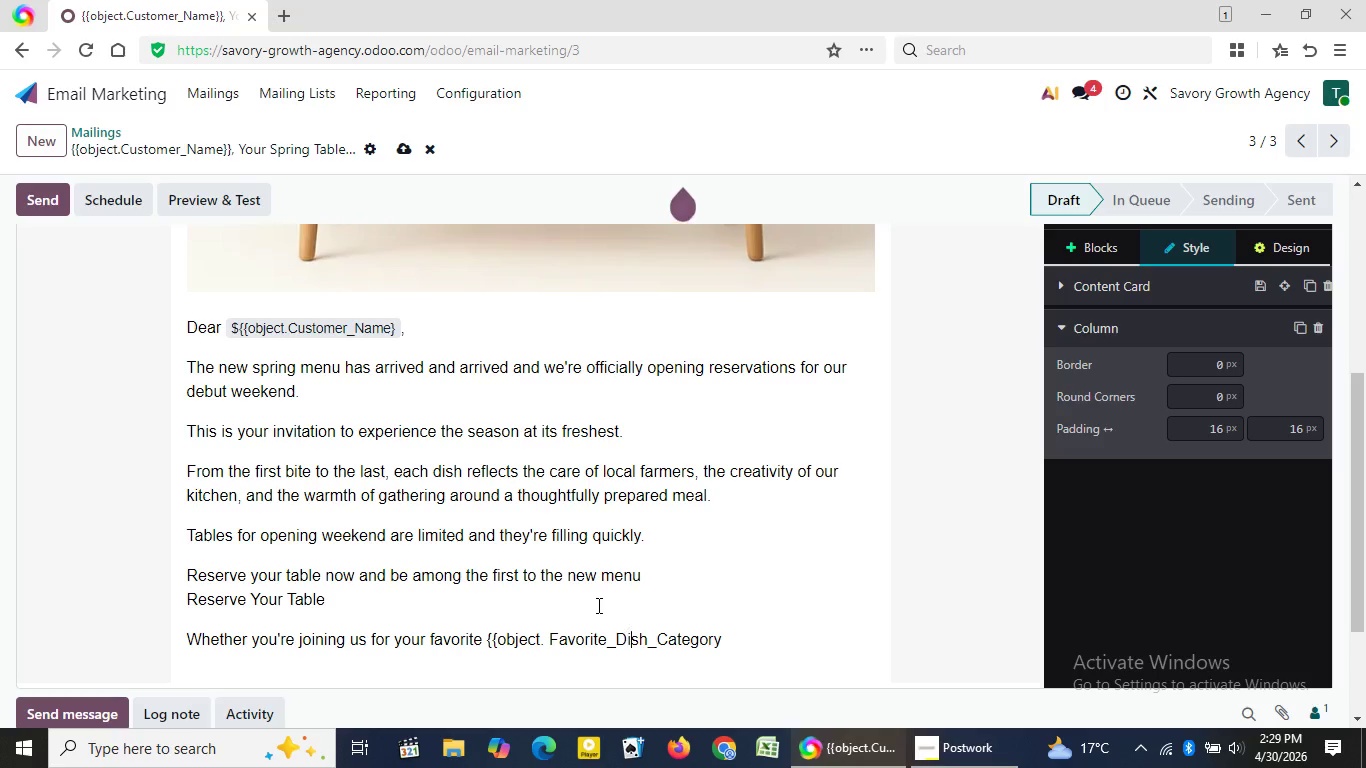 
key(ArrowRight)
 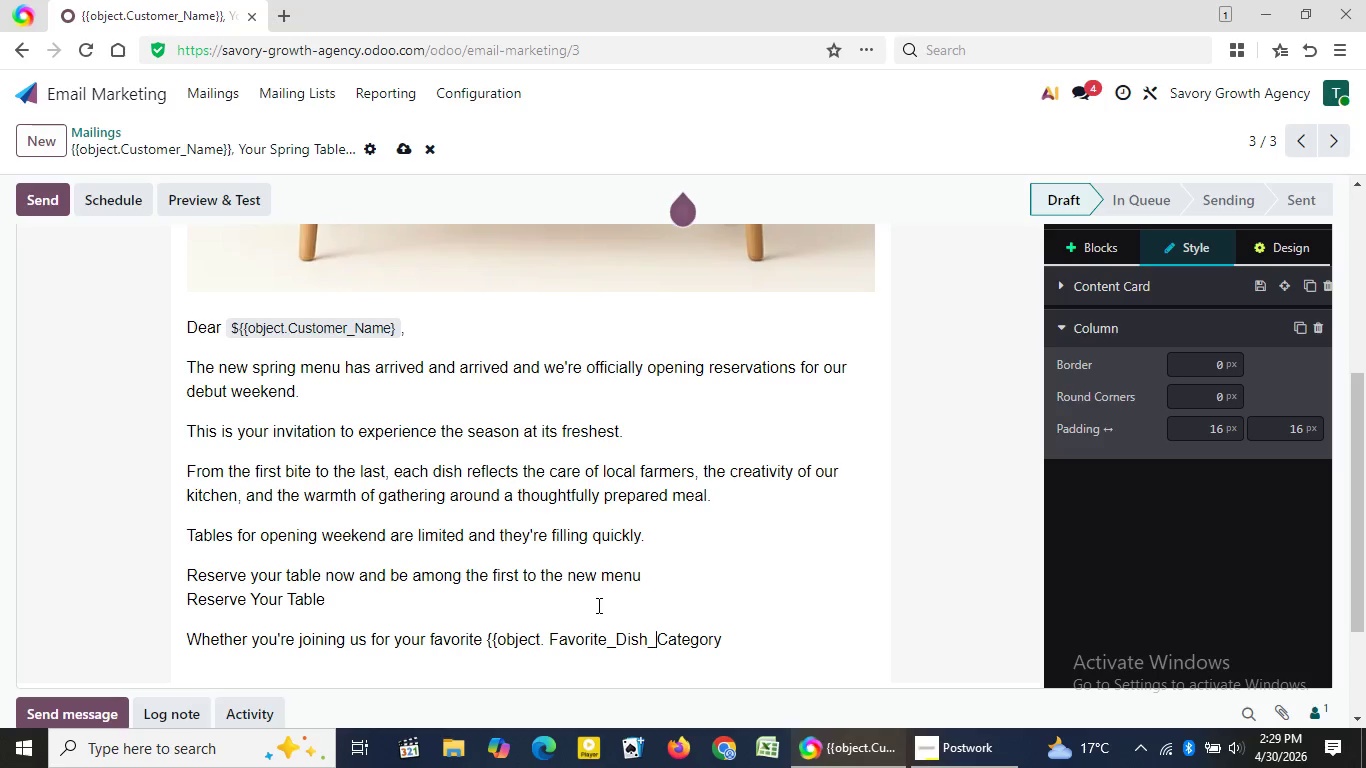 
key(ArrowRight)
 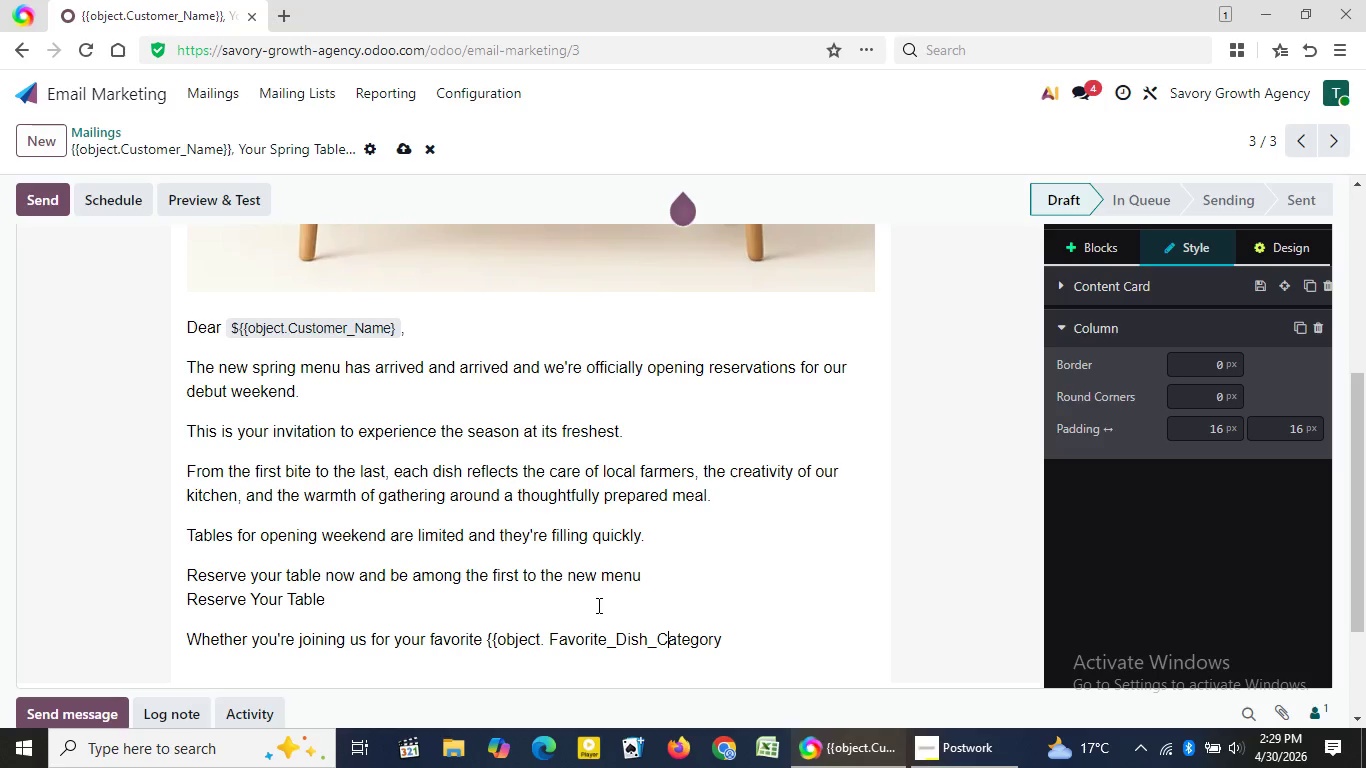 
key(ArrowRight)
 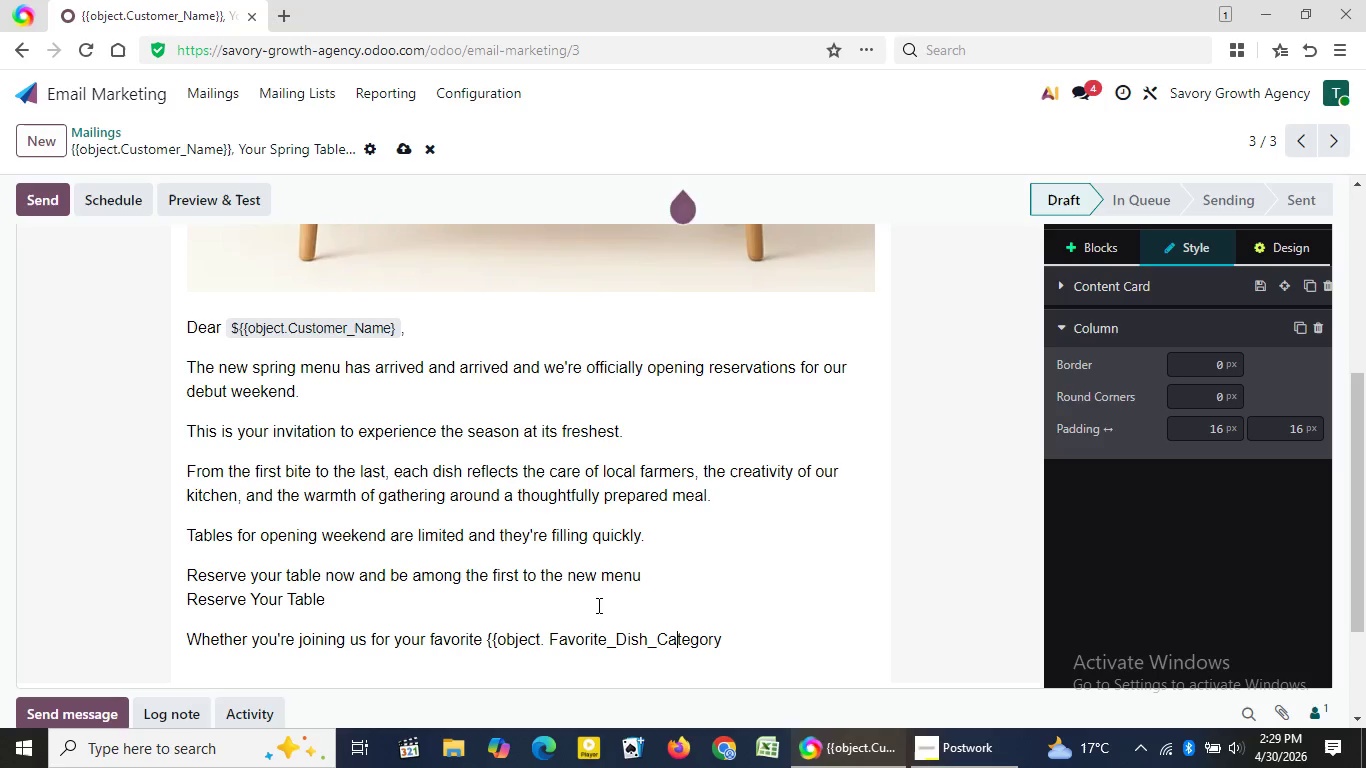 
key(ArrowRight)
 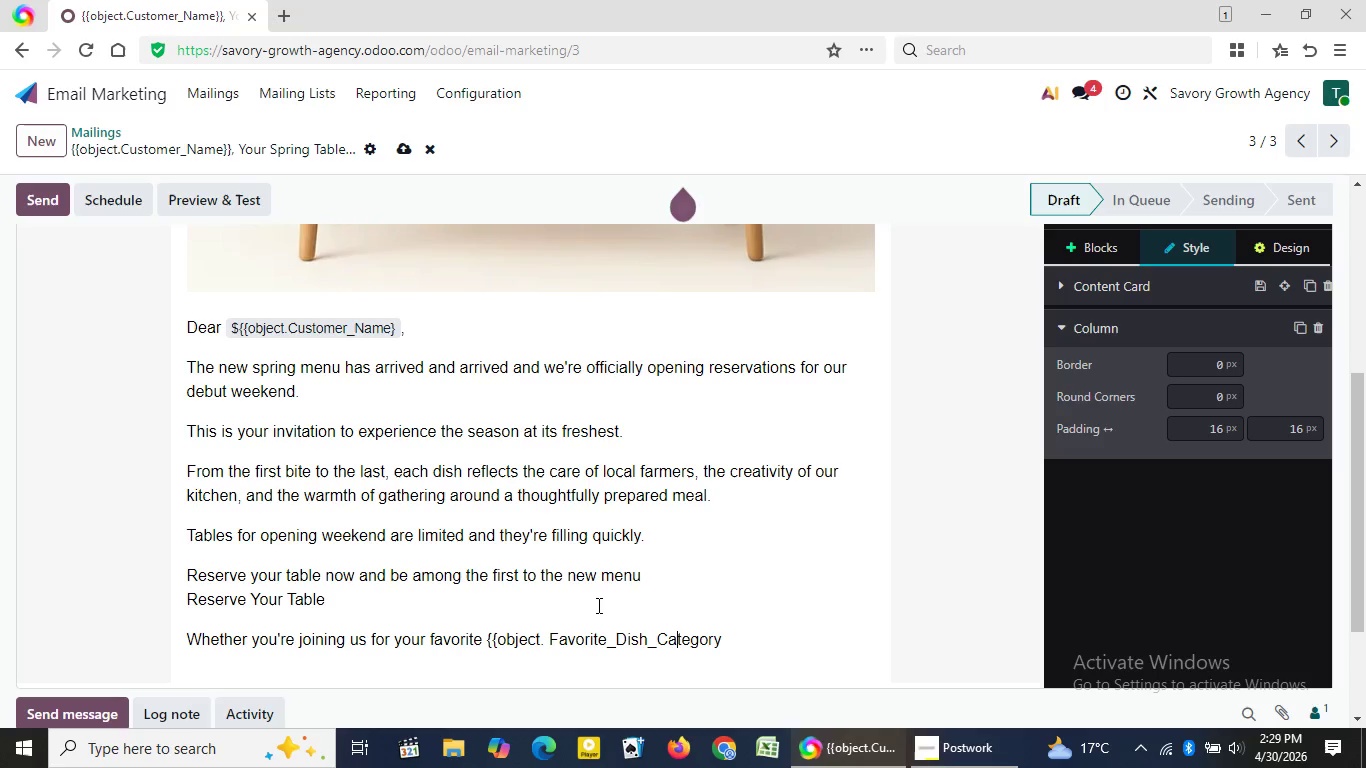 
key(ArrowRight)
 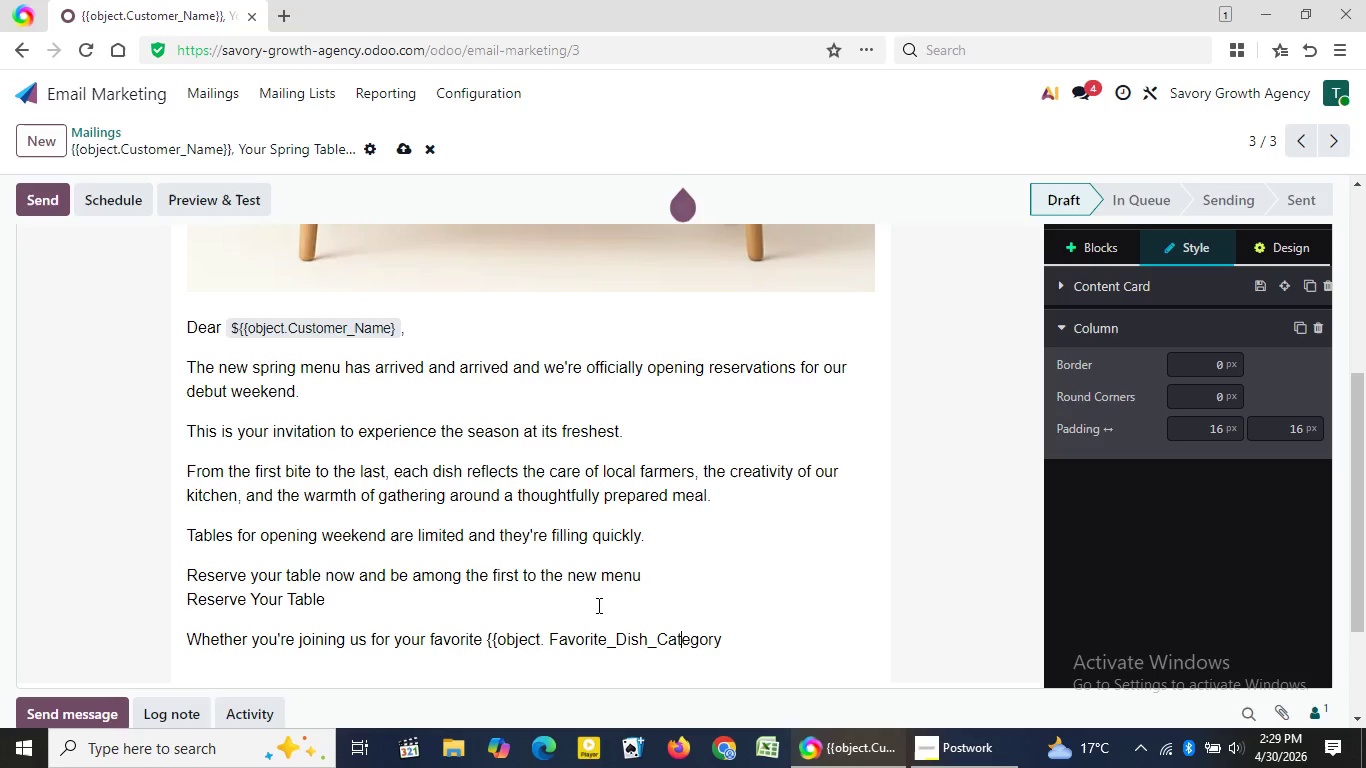 
key(ArrowRight)
 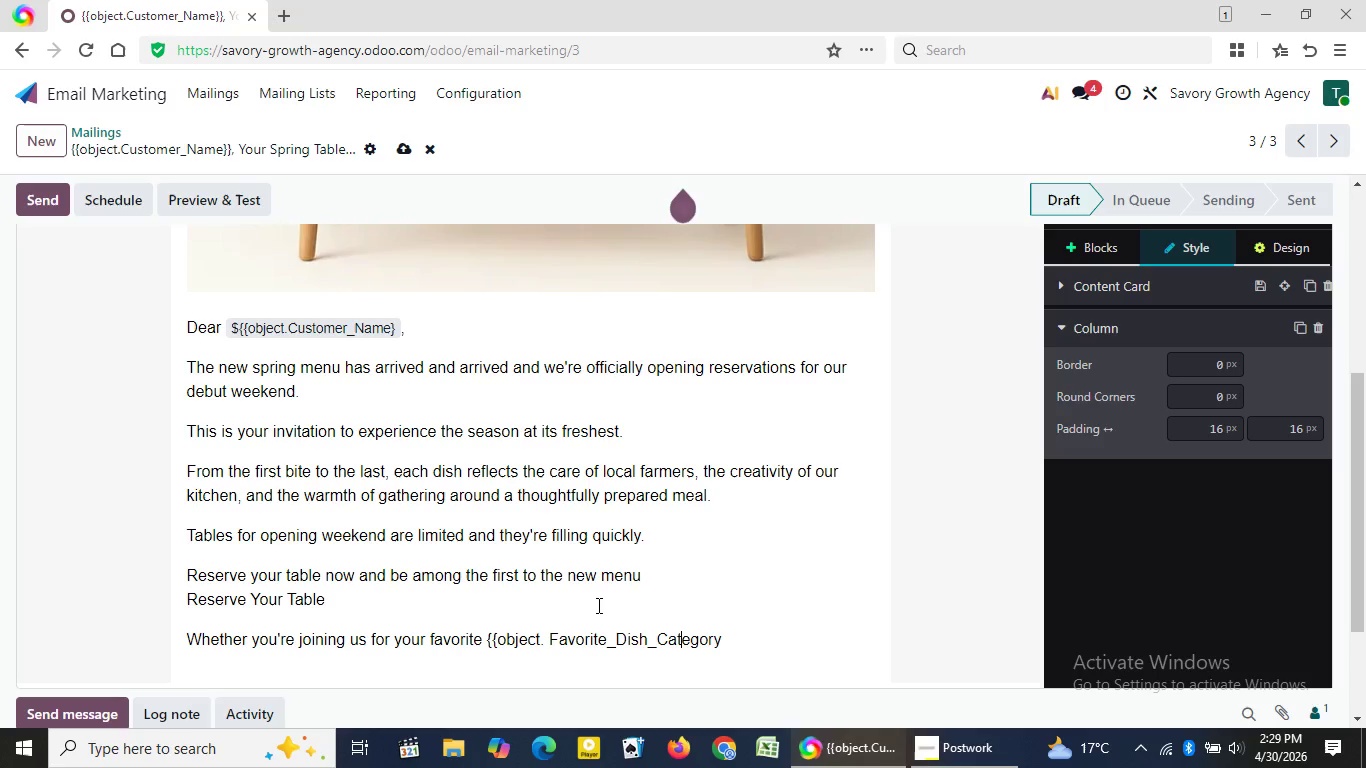 
key(ArrowRight)
 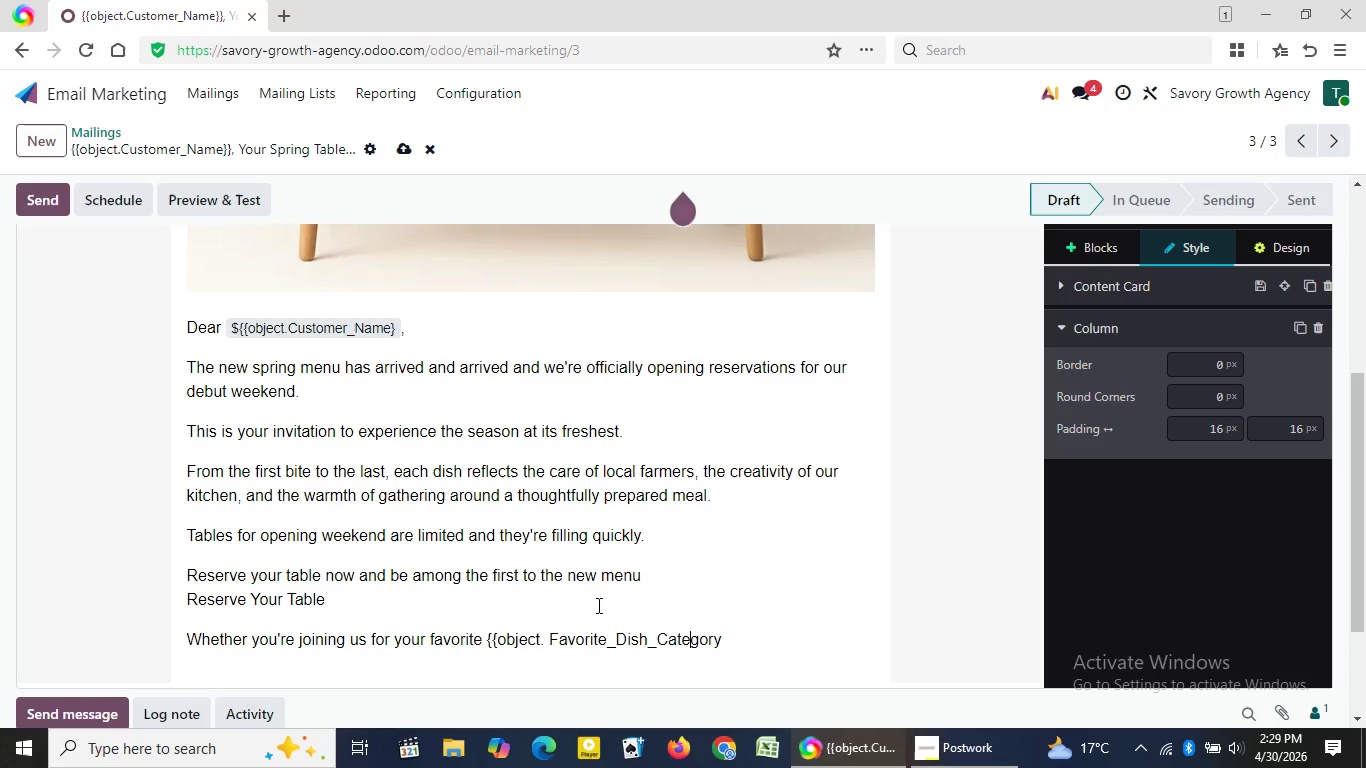 
key(ArrowRight)
 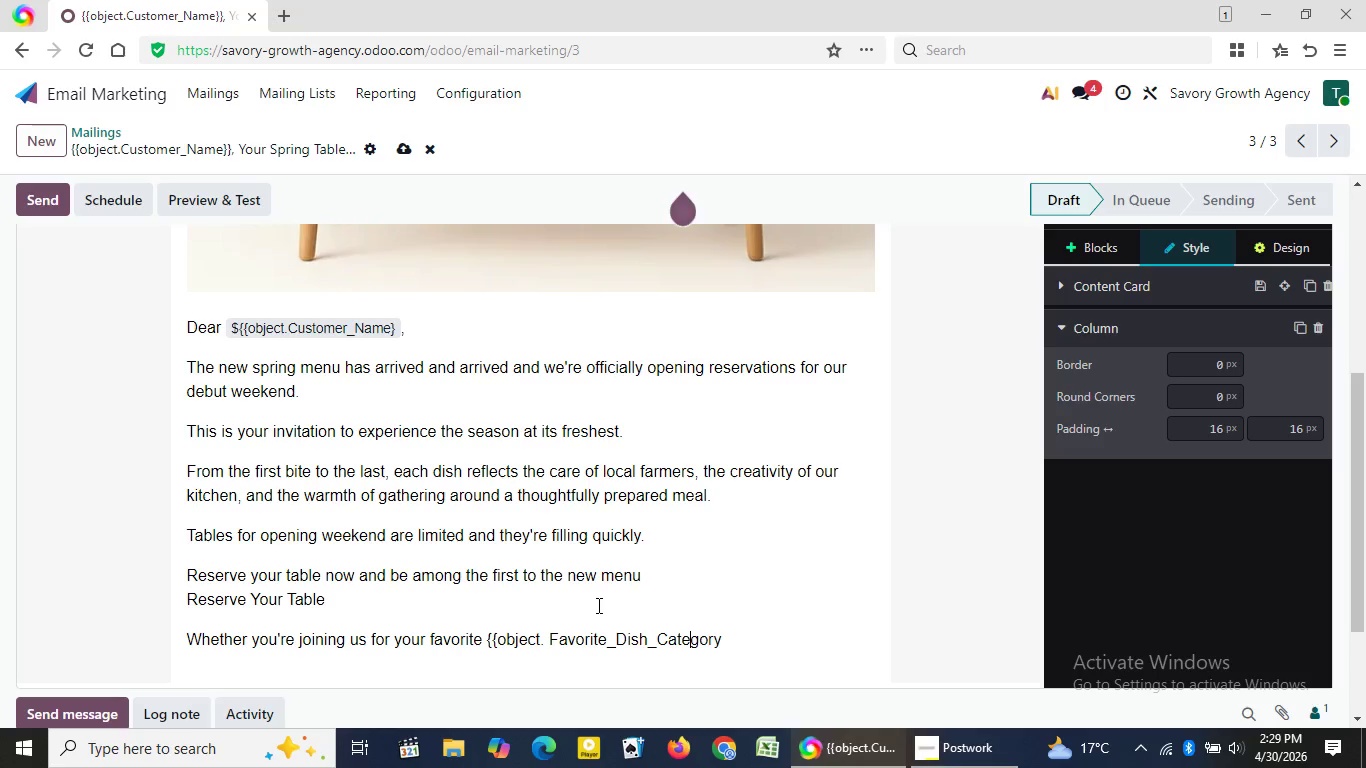 
key(ArrowRight)
 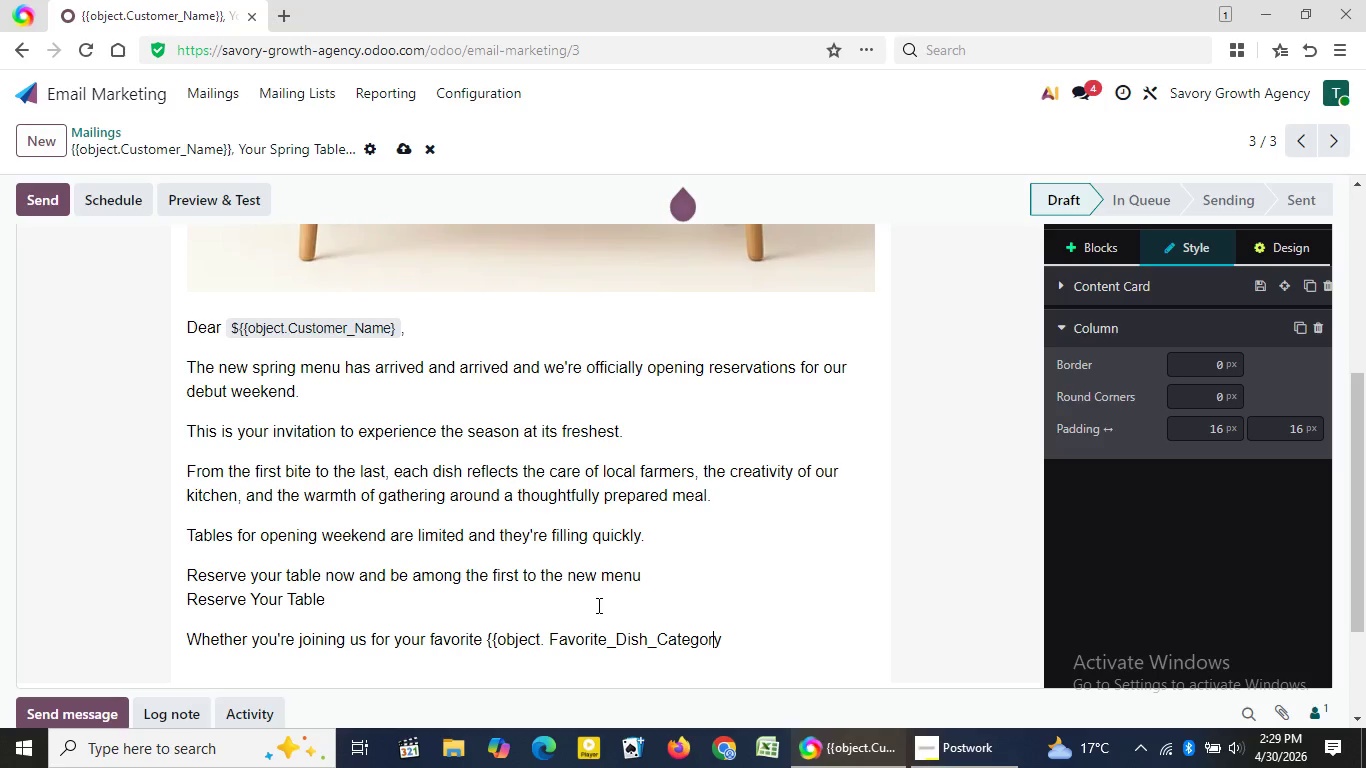 
key(ArrowRight)
 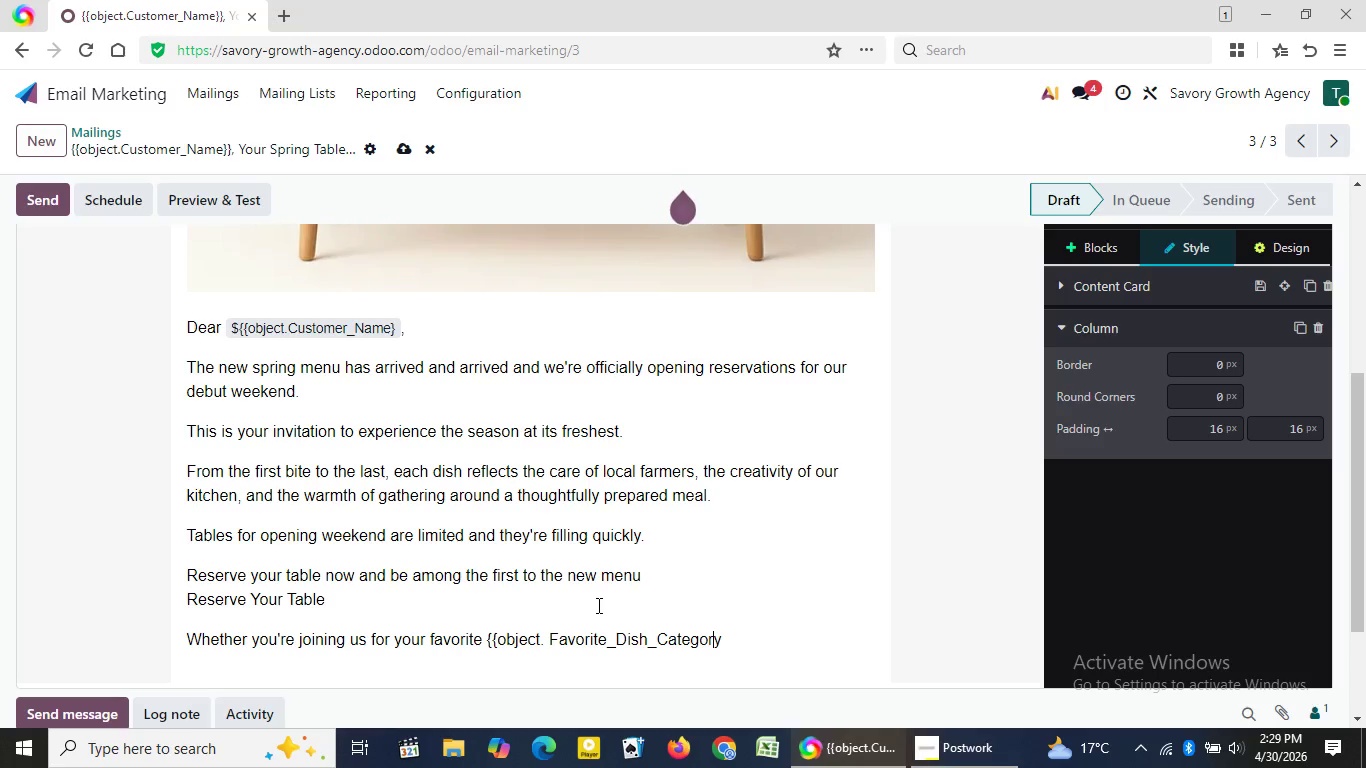 
key(ArrowRight)
 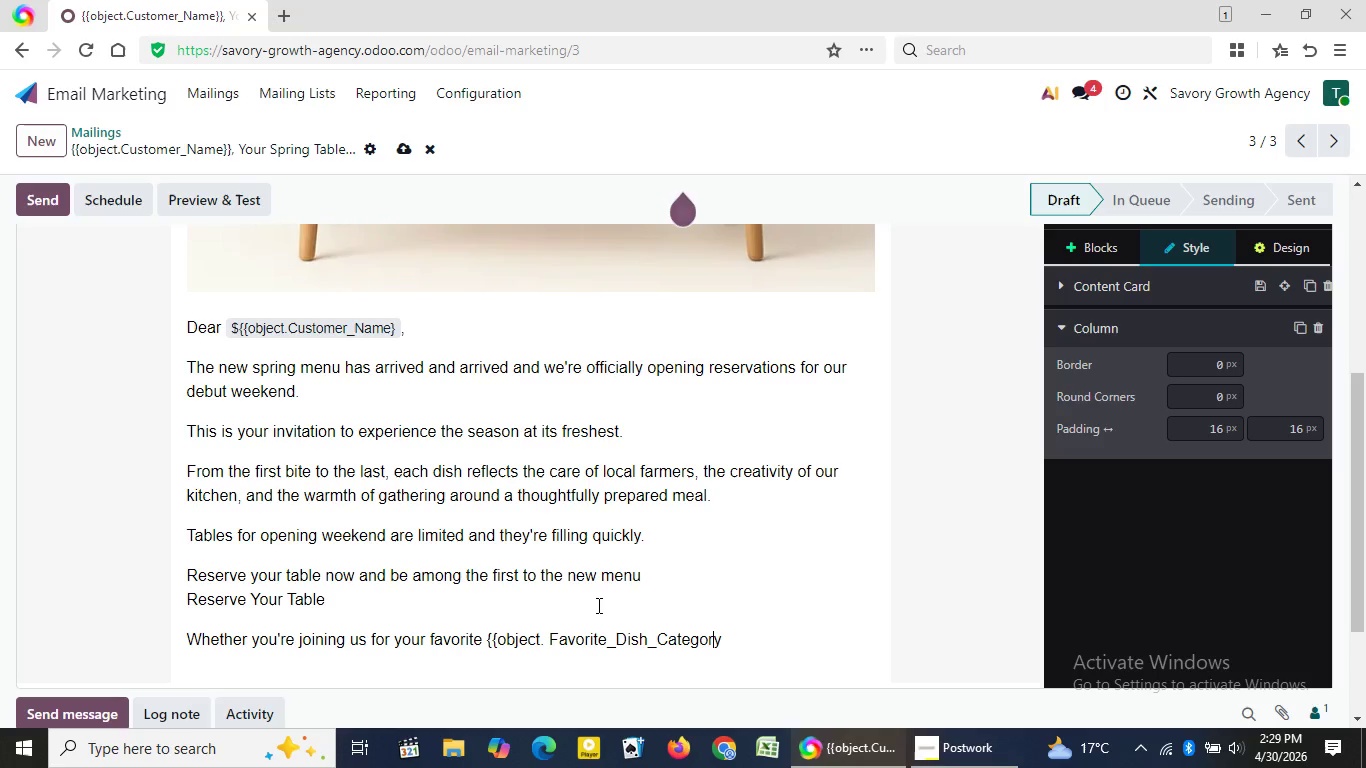 
key(ArrowRight)
 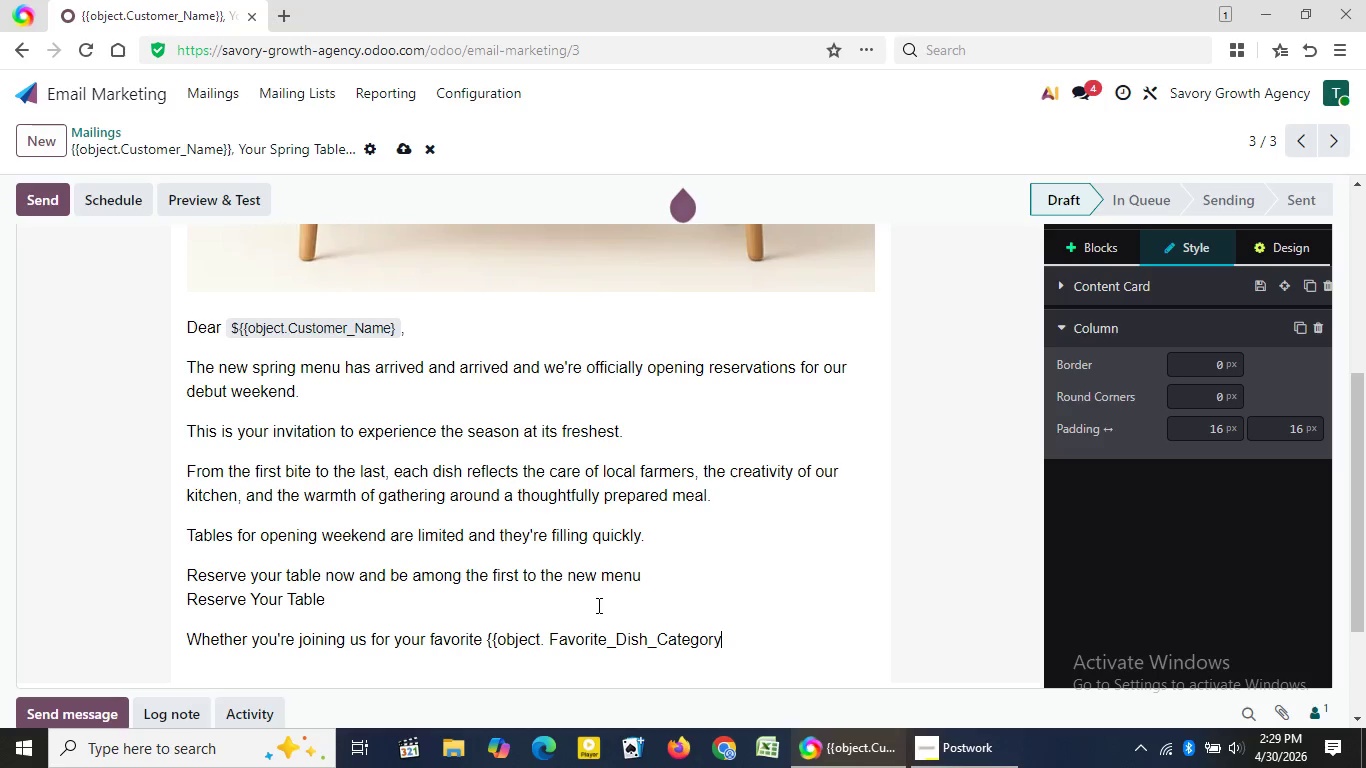 
key(ArrowRight)
 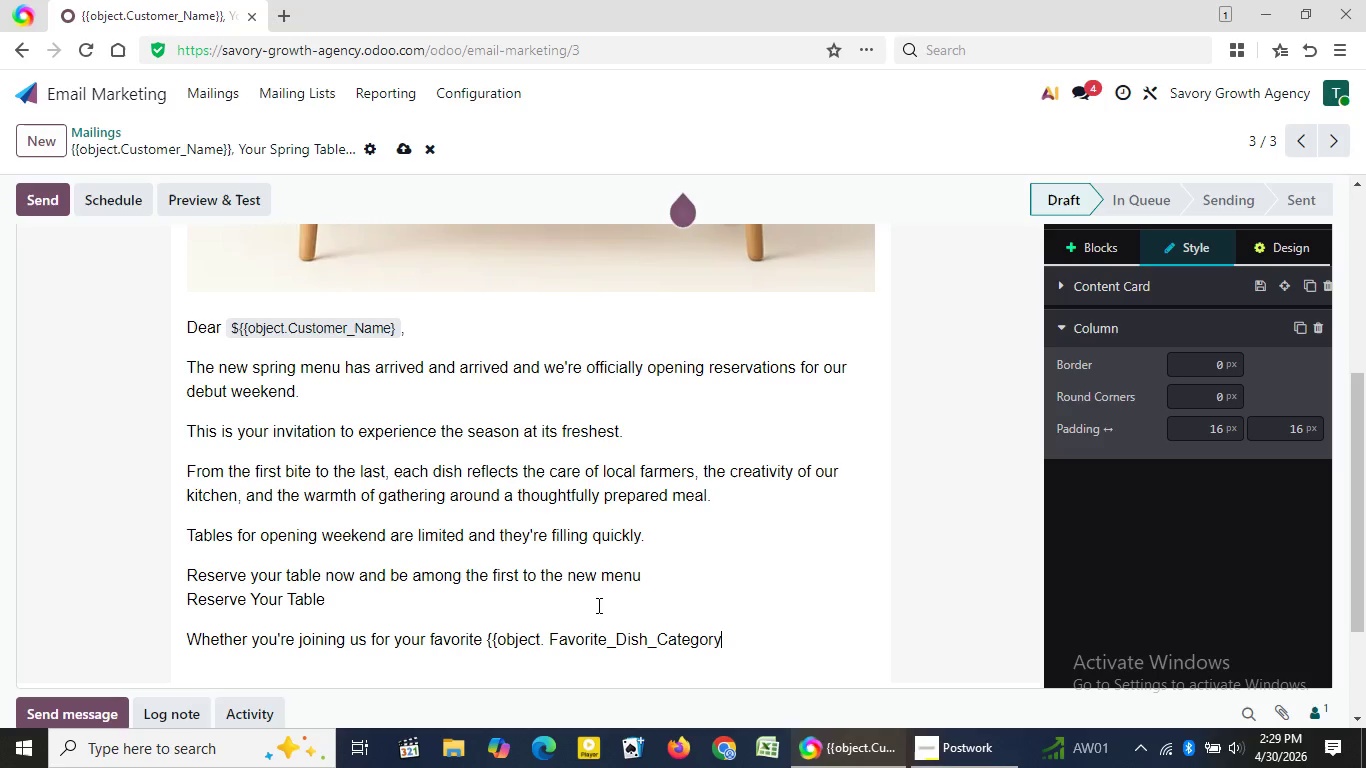 
key(Shift+BracketRight)
 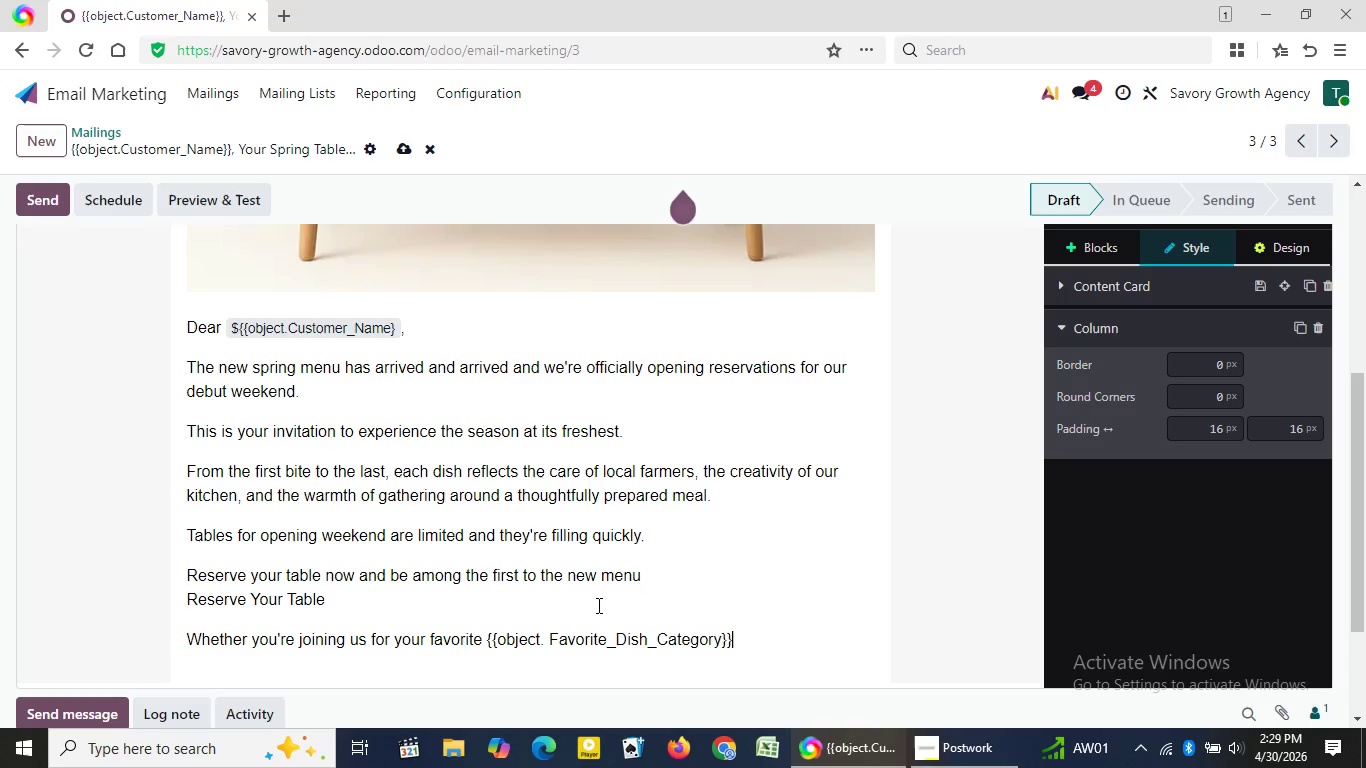 
key(Shift+BracketRight)
 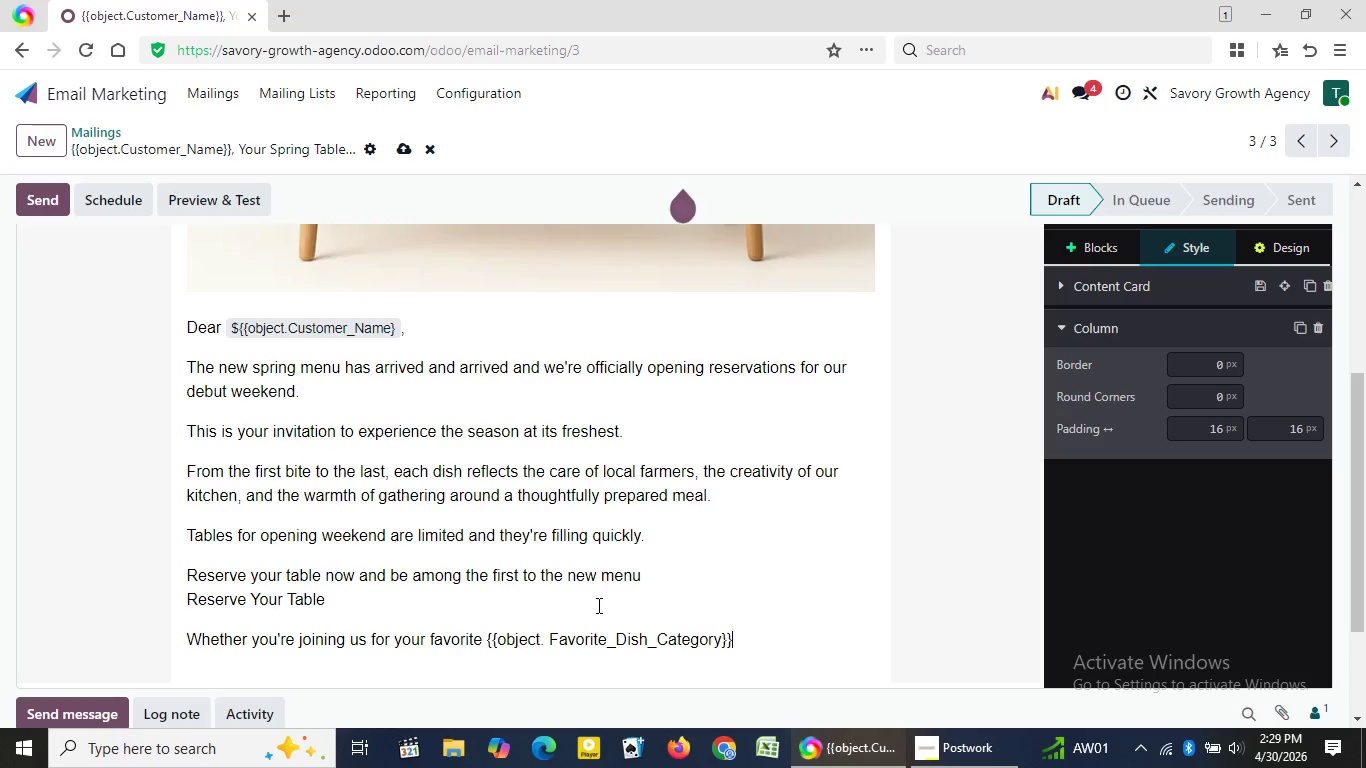 
key(ArrowLeft)
 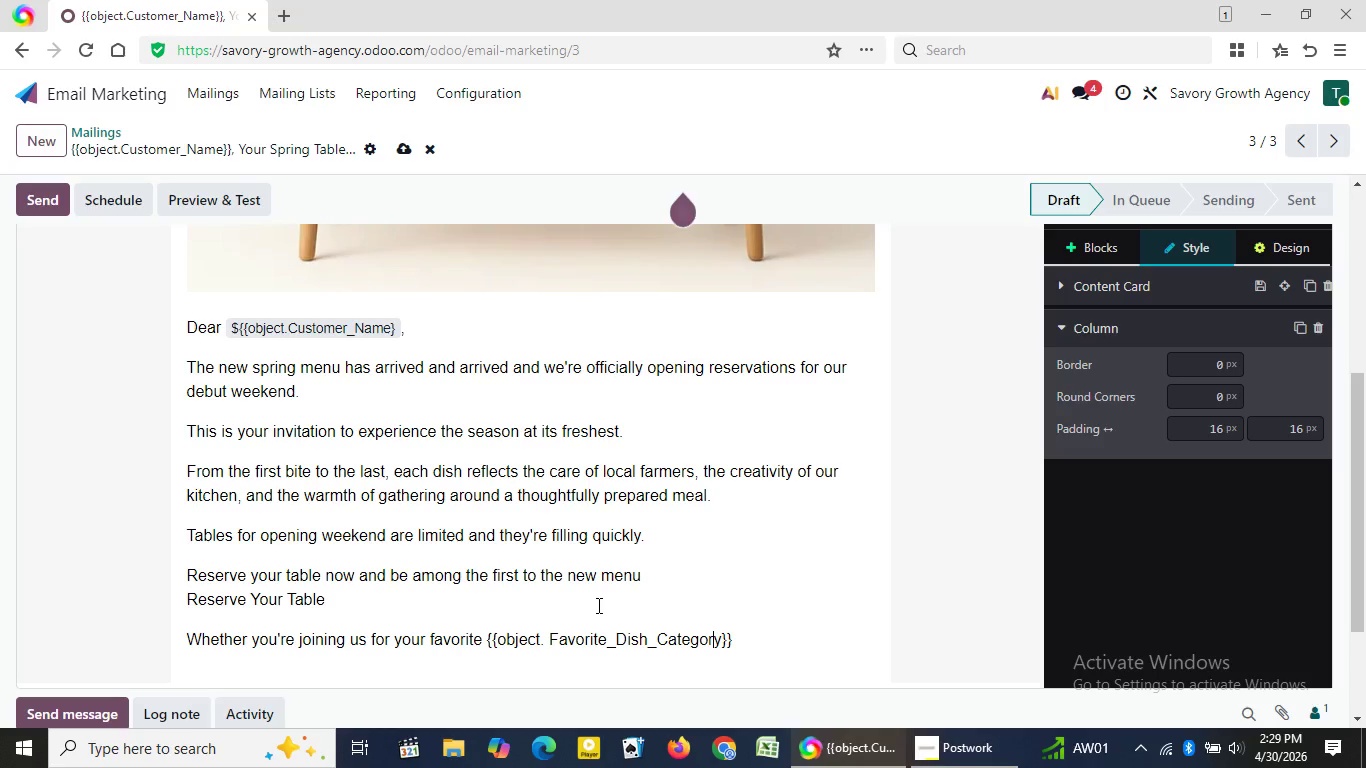 
key(ArrowLeft)
 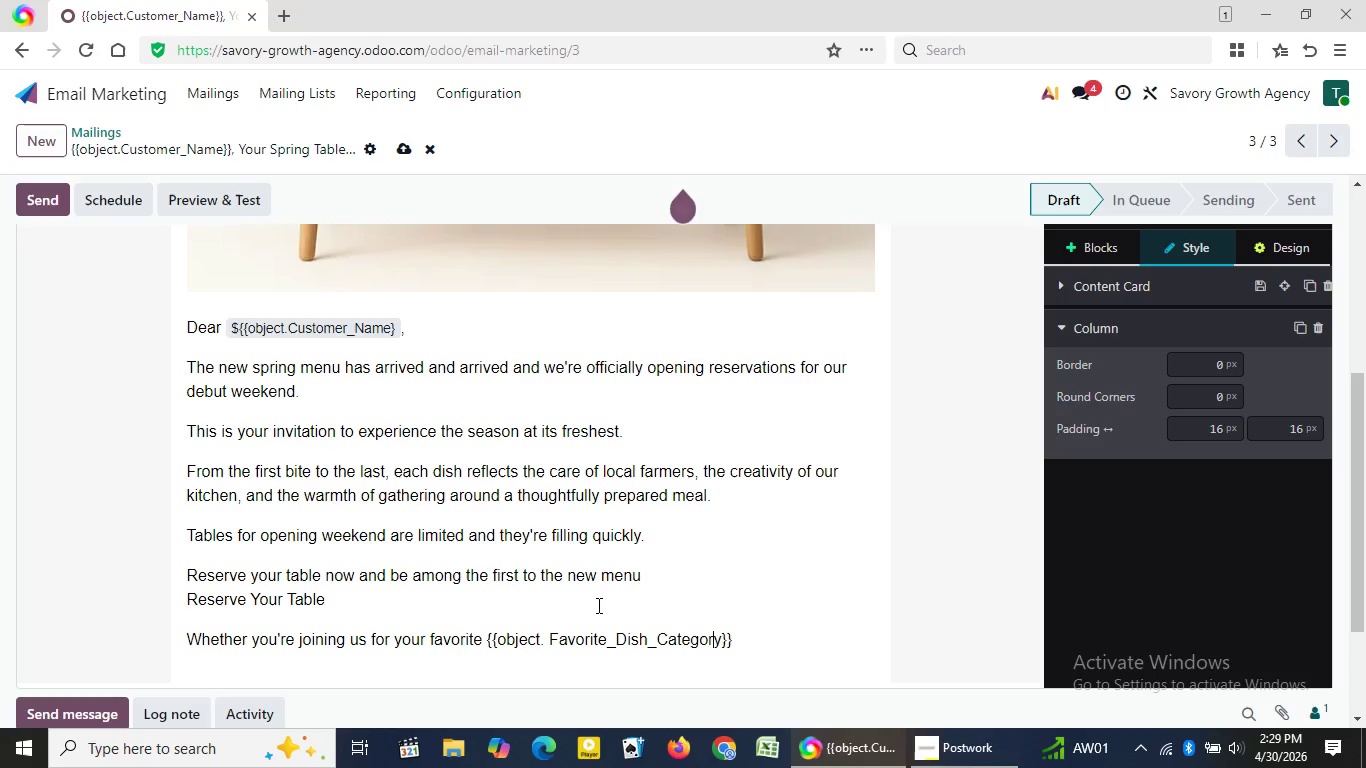 
key(ArrowLeft)
 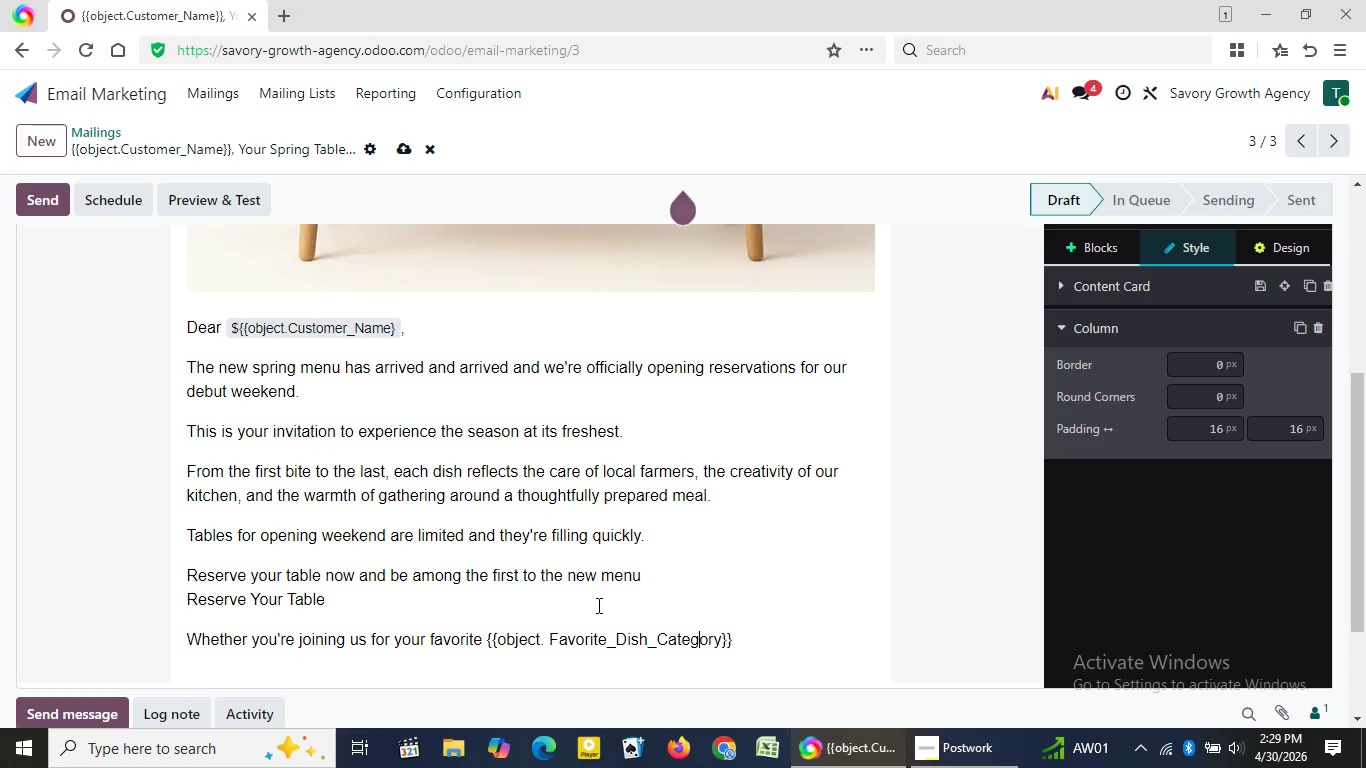 
hold_key(key=ArrowLeft, duration=1.0)
 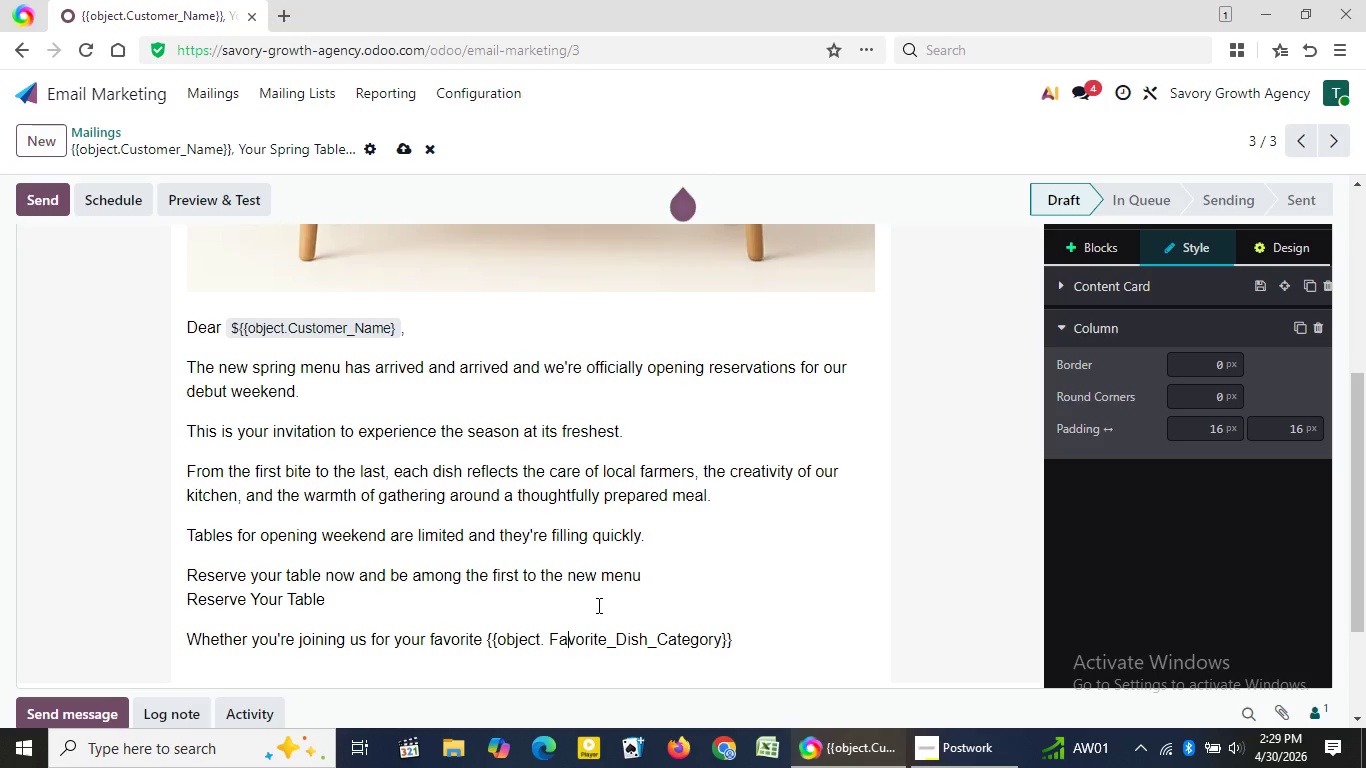 
key(ArrowLeft)
 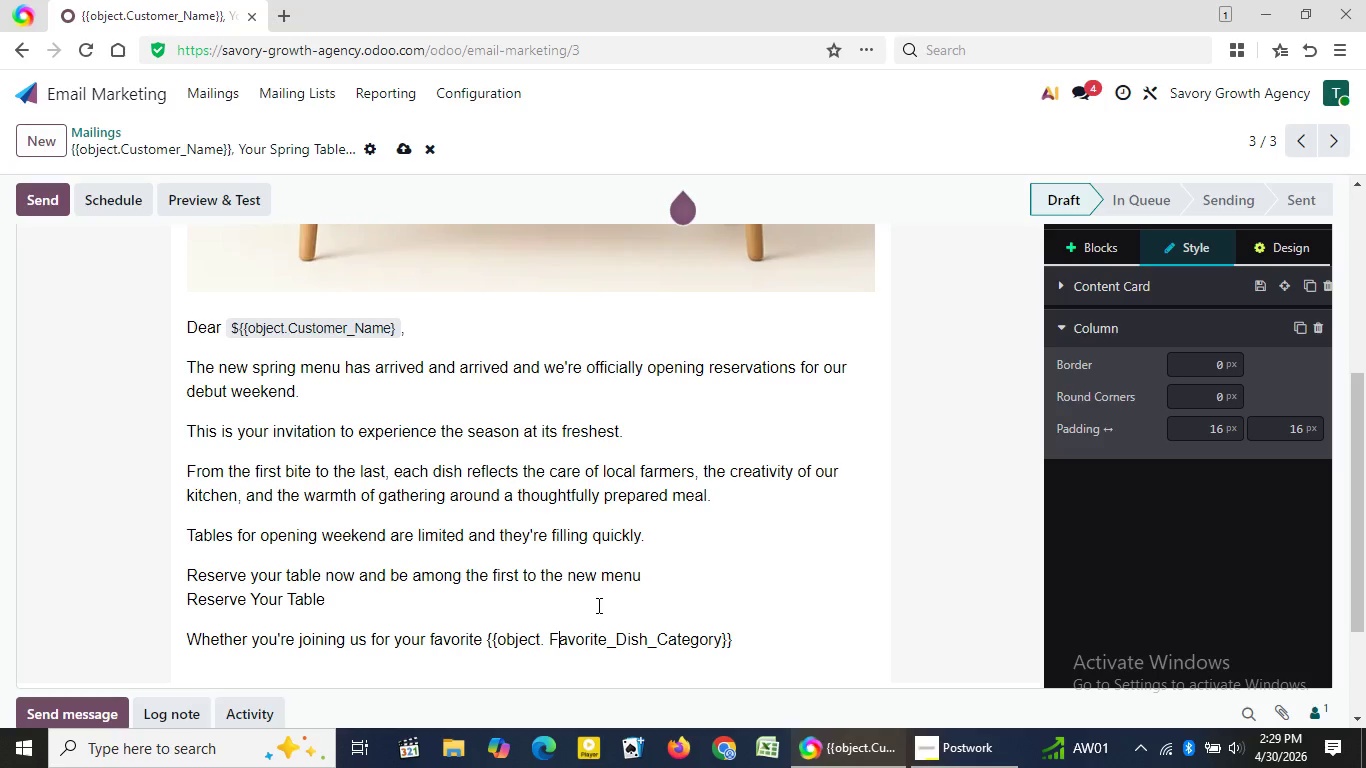 
key(ArrowLeft)
 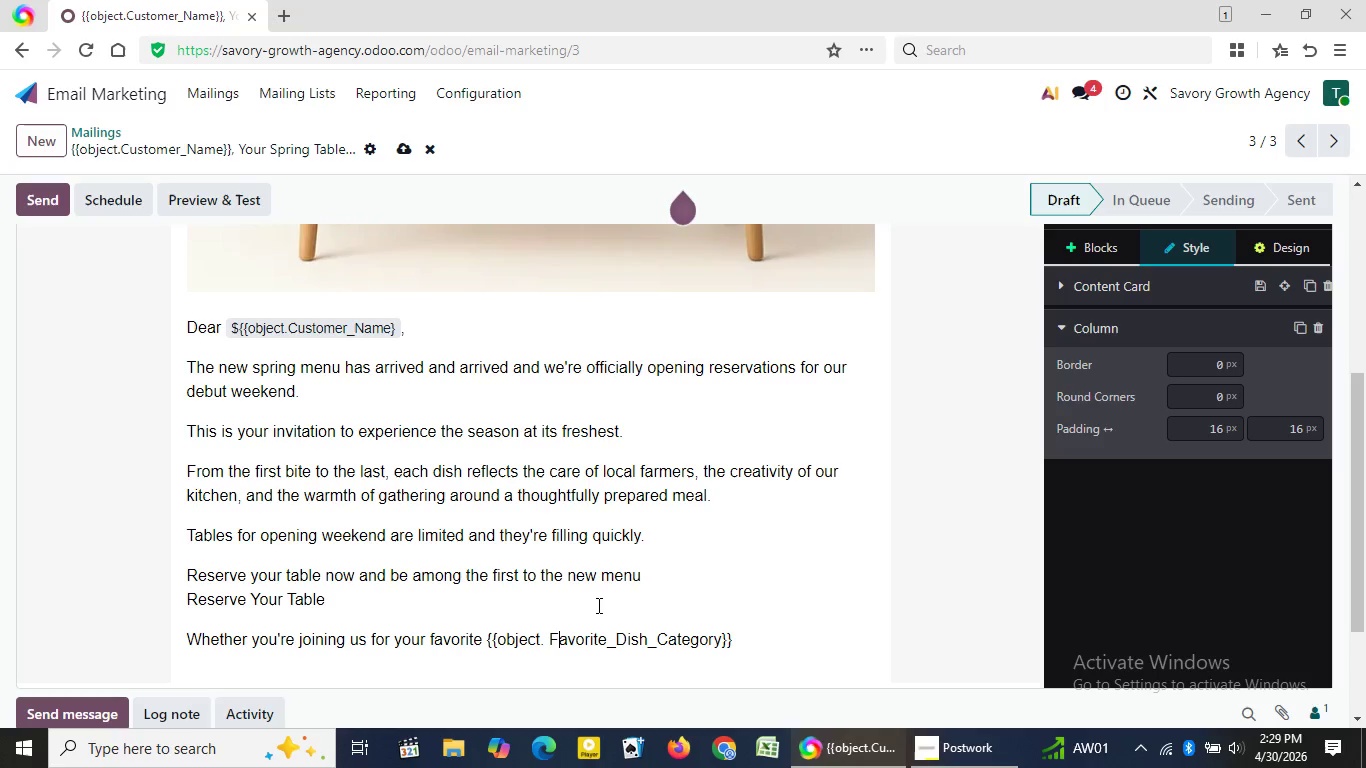 
key(ArrowLeft)
 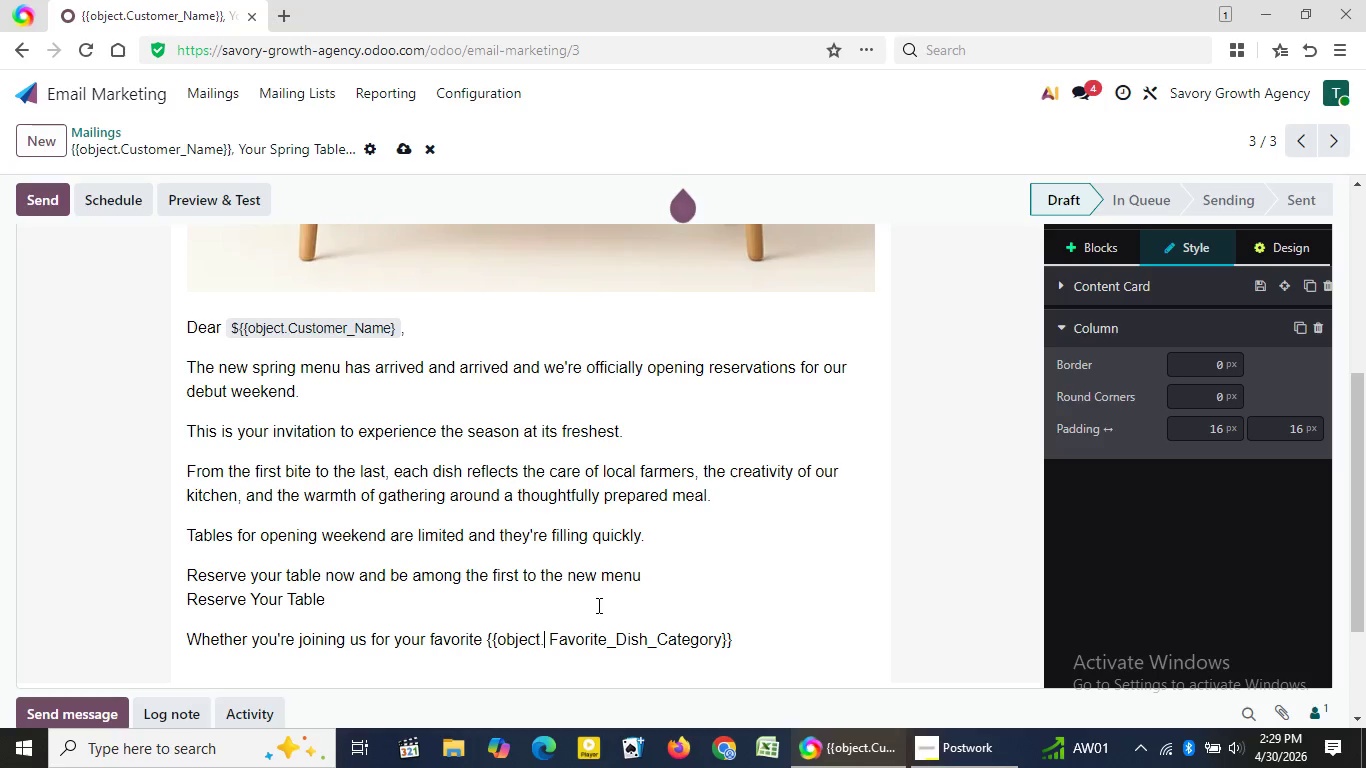 
key(ArrowLeft)
 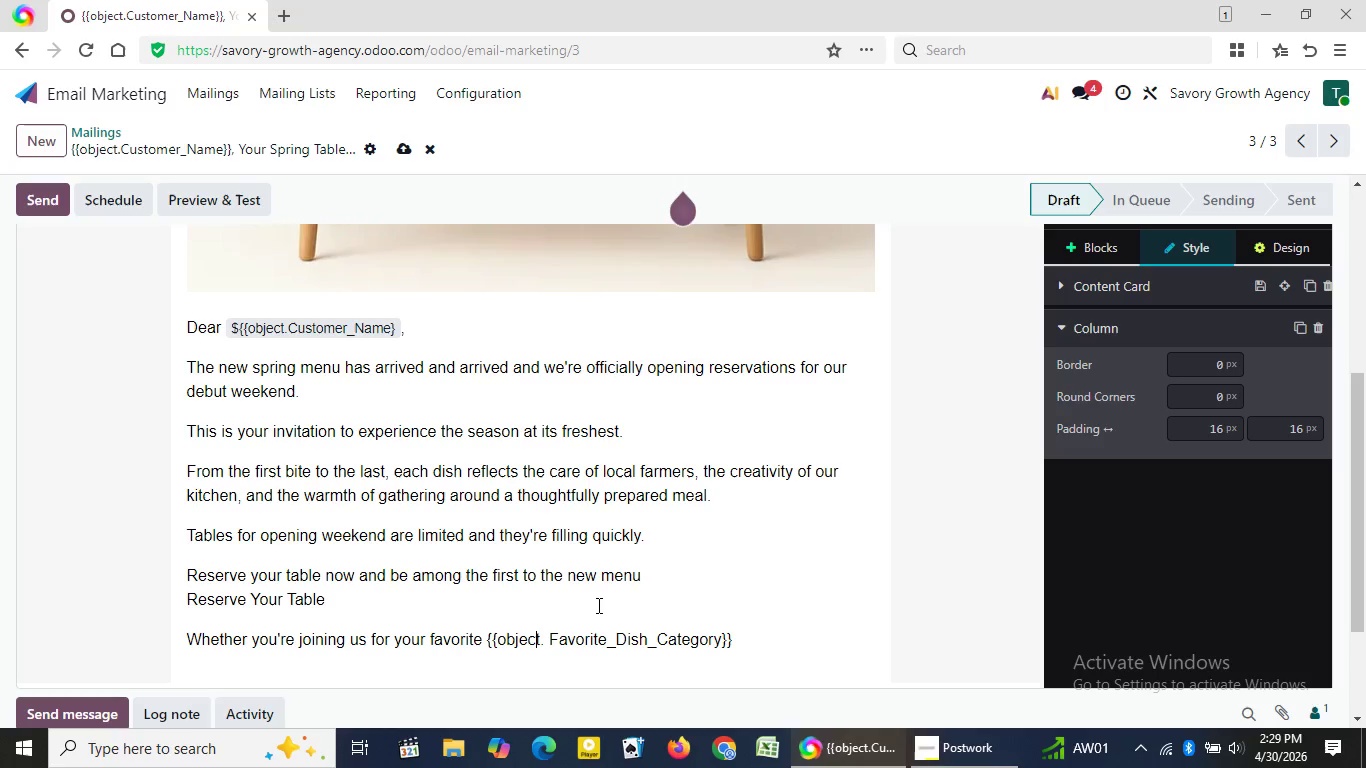 
key(ArrowLeft)
 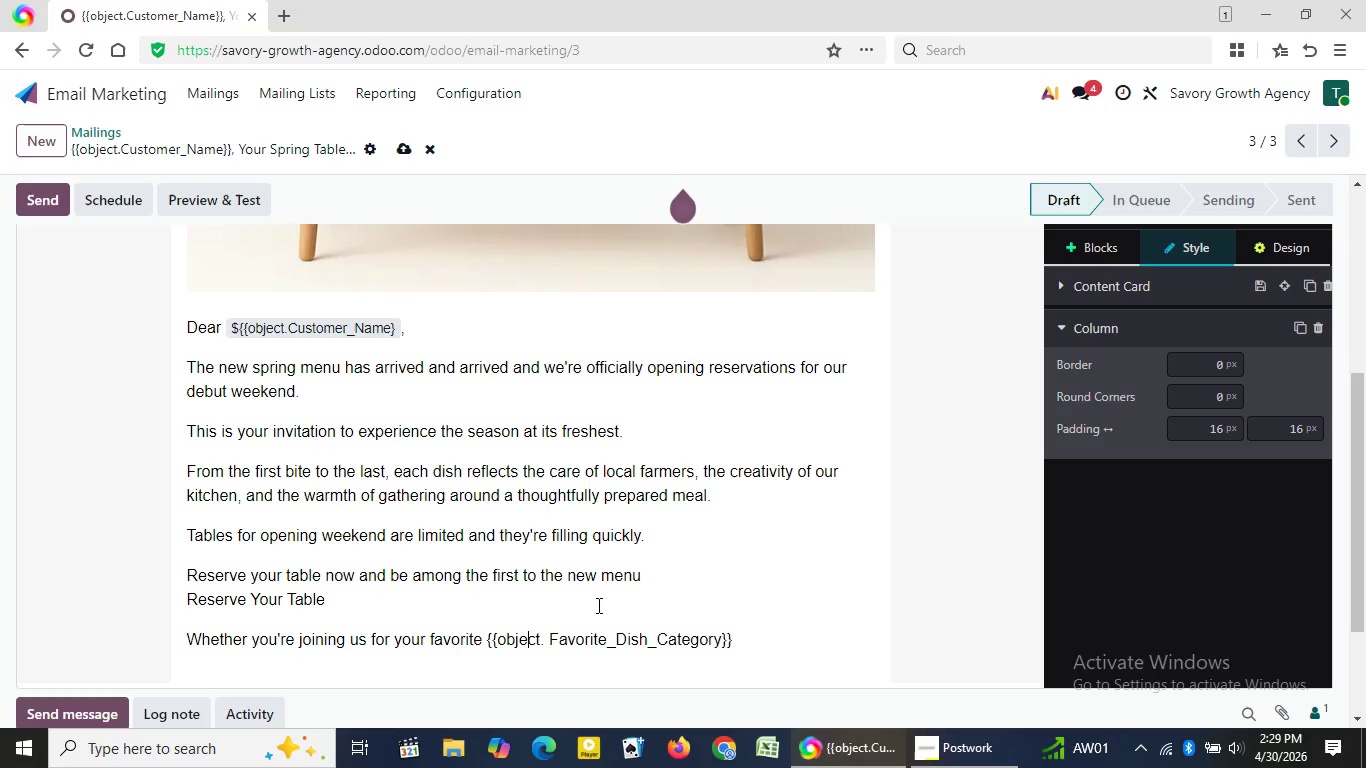 
key(ArrowLeft)
 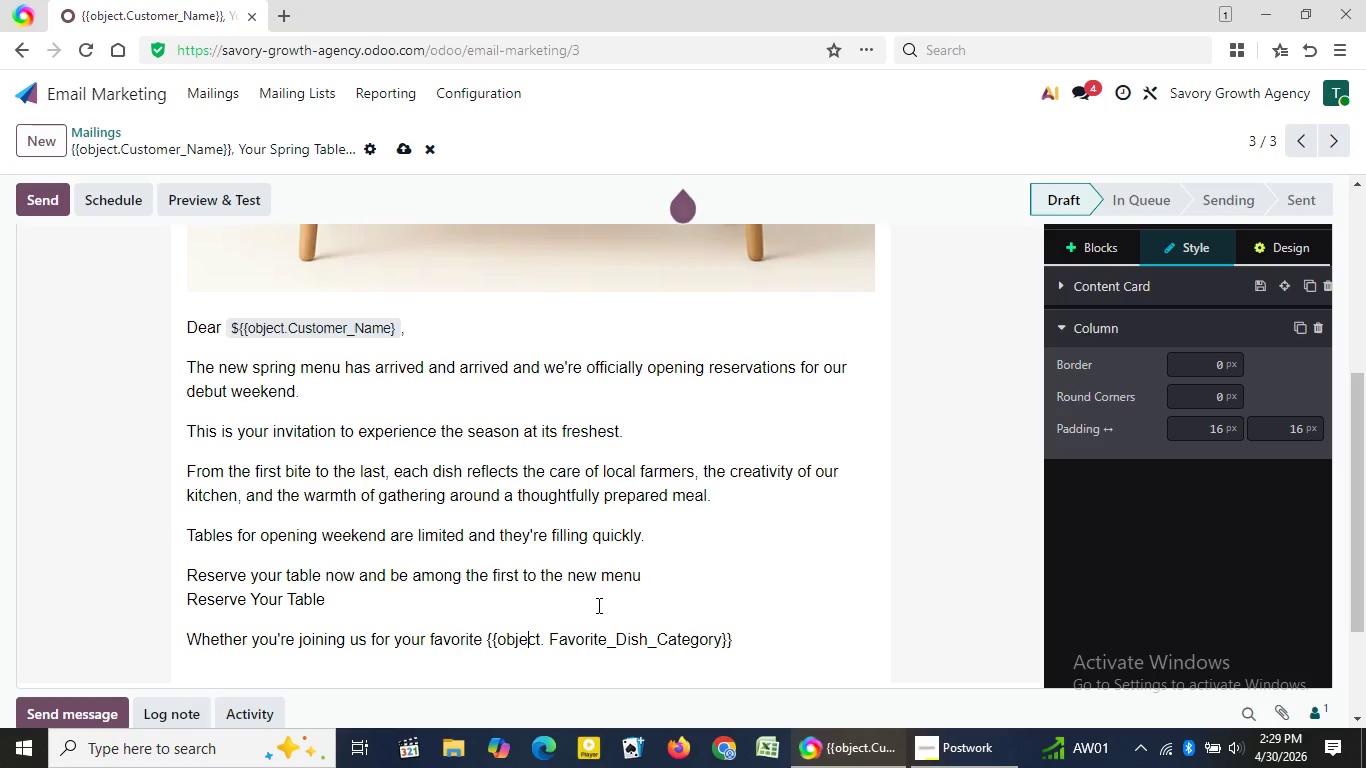 
key(ArrowLeft)
 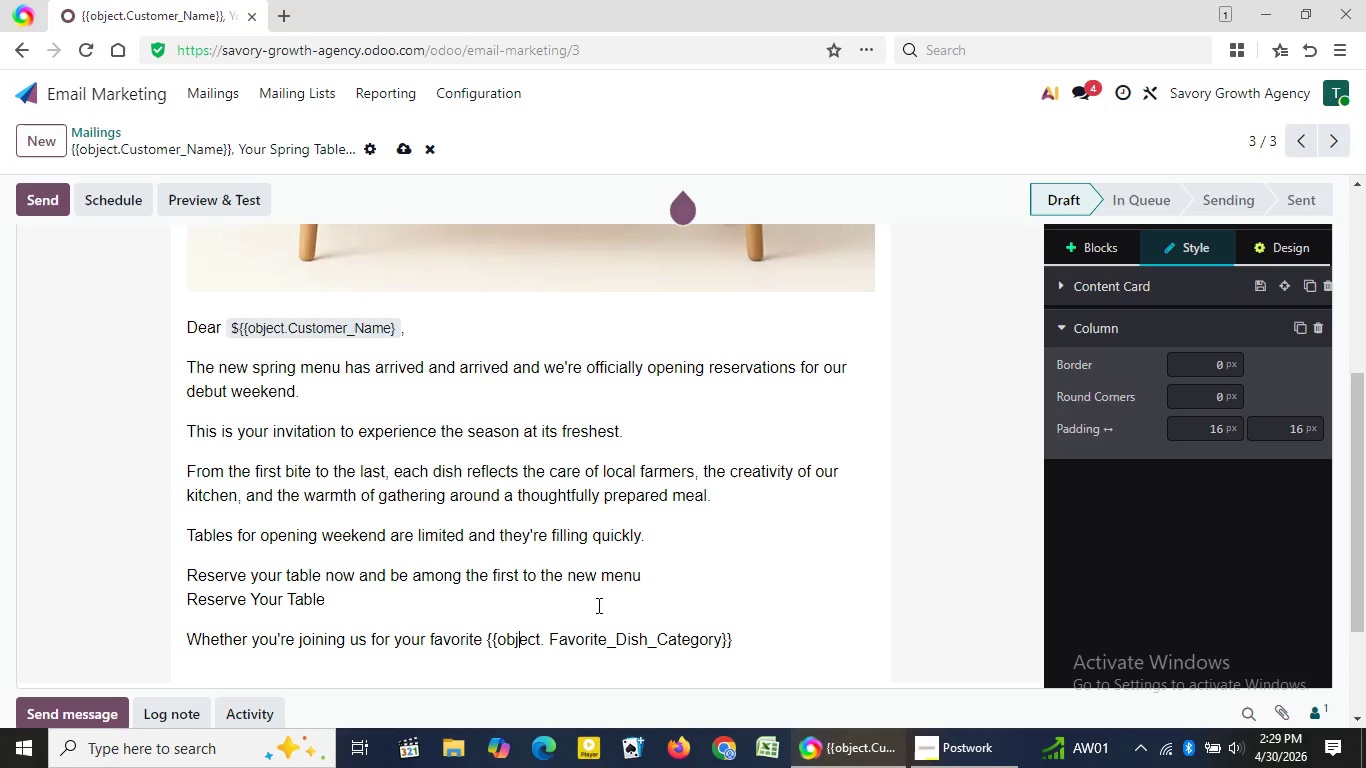 
key(ArrowLeft)
 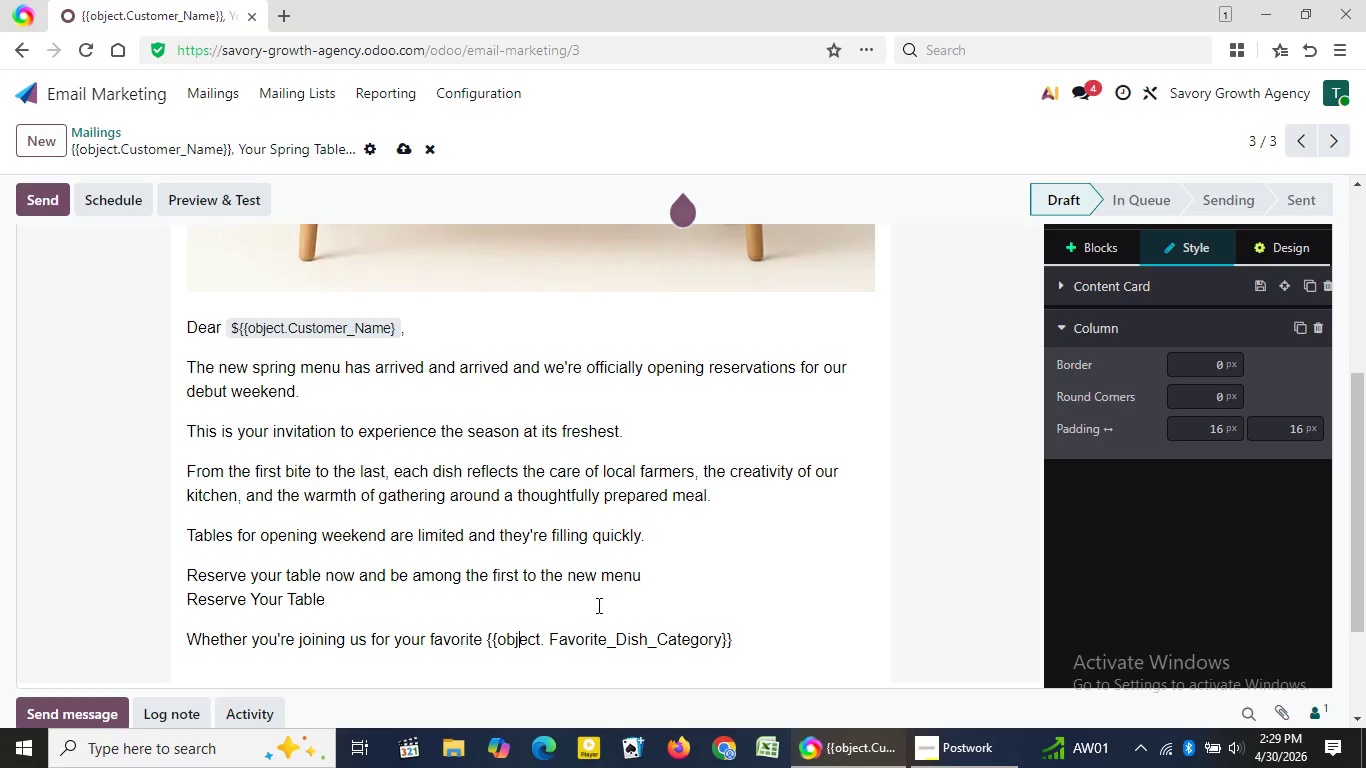 
key(ArrowLeft)
 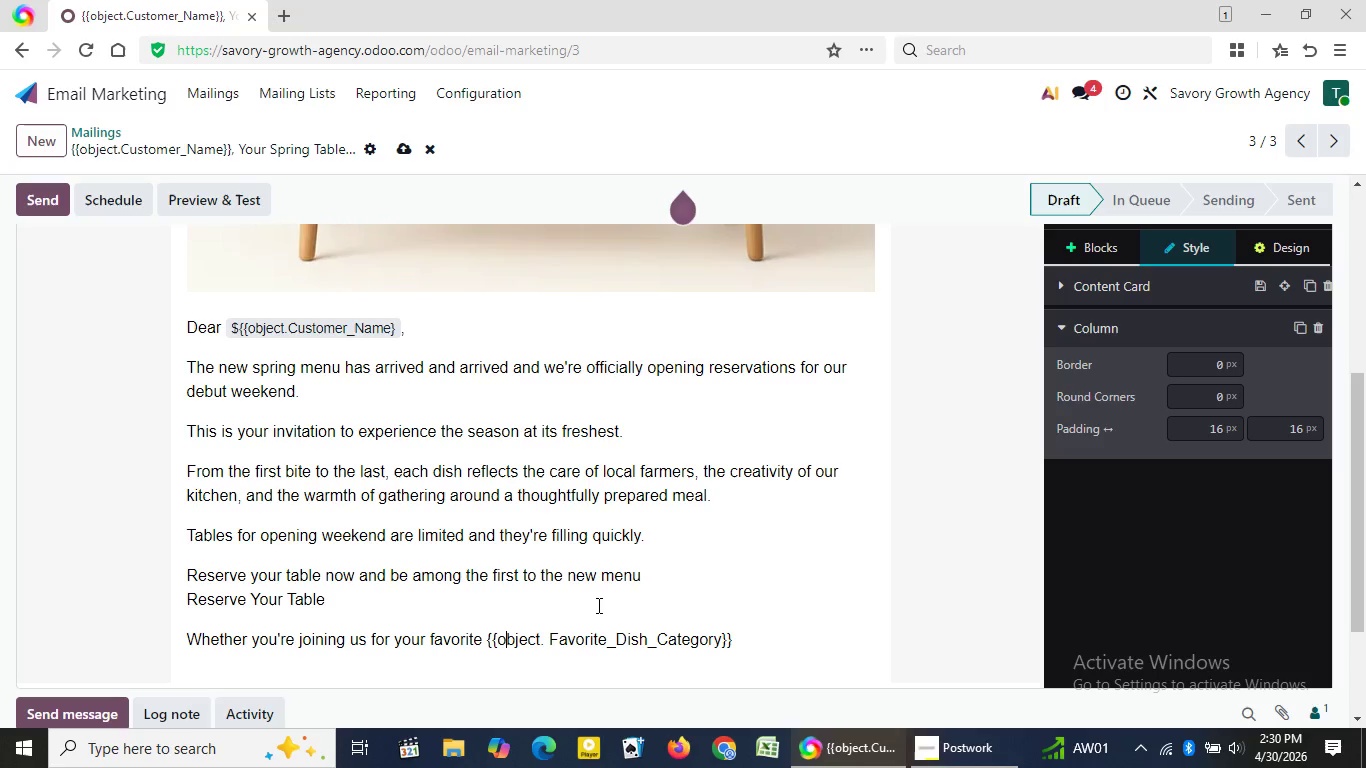 
key(ArrowLeft)
 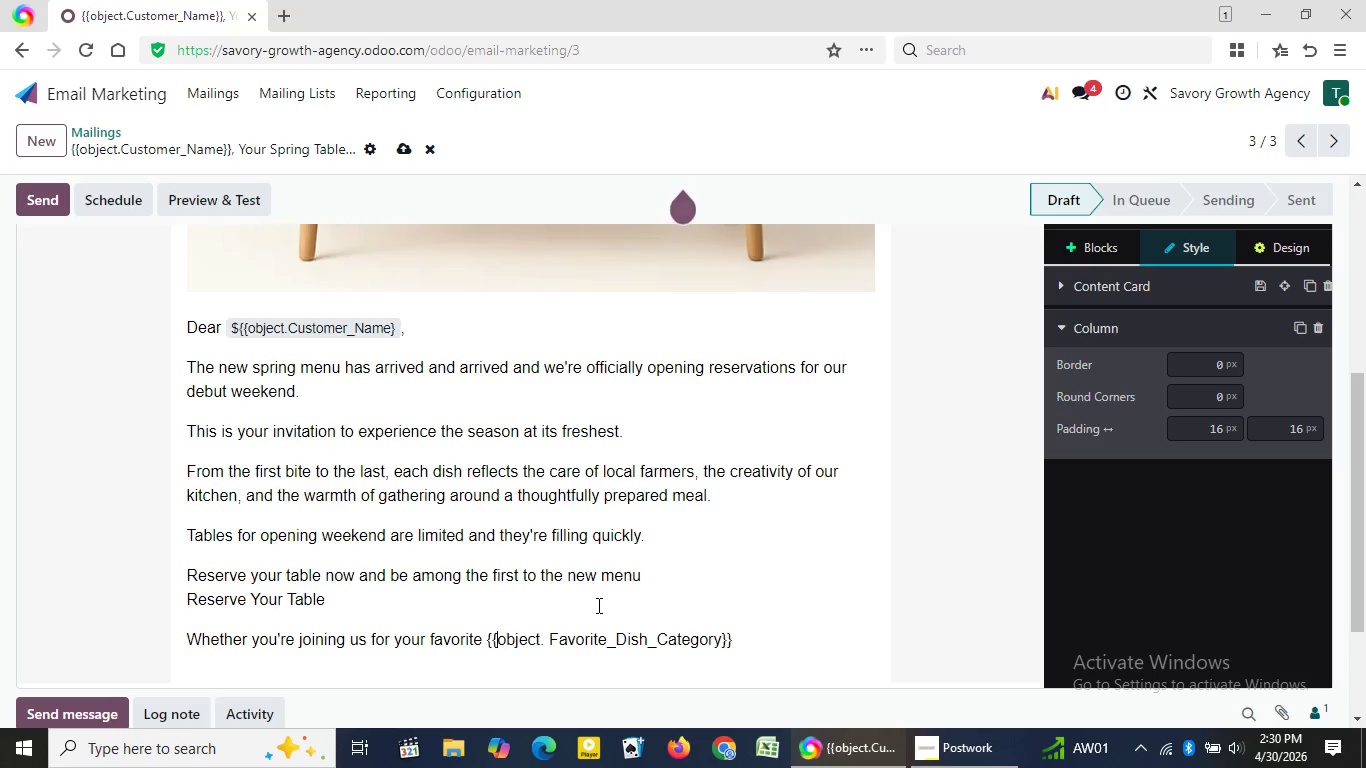 
key(ArrowLeft)
 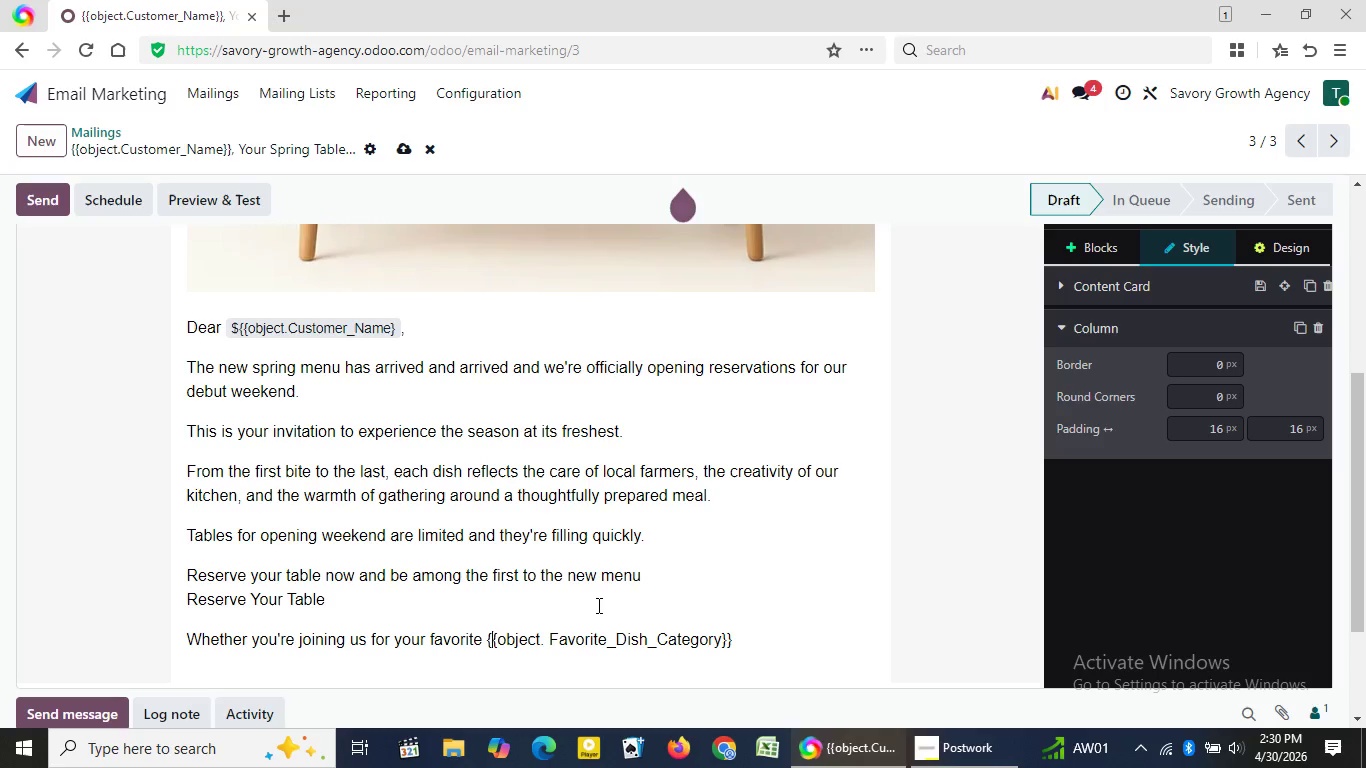 
key(ArrowLeft)
 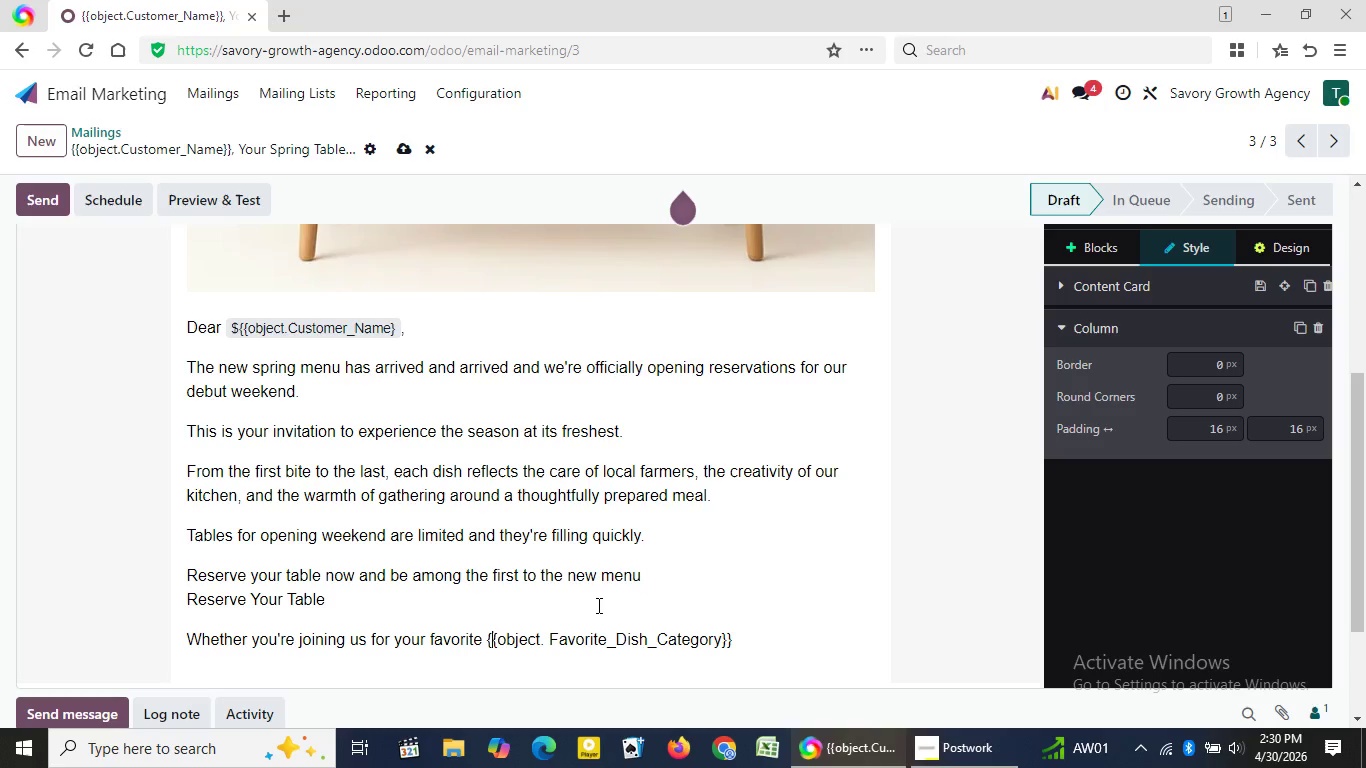 
key(ArrowLeft)
 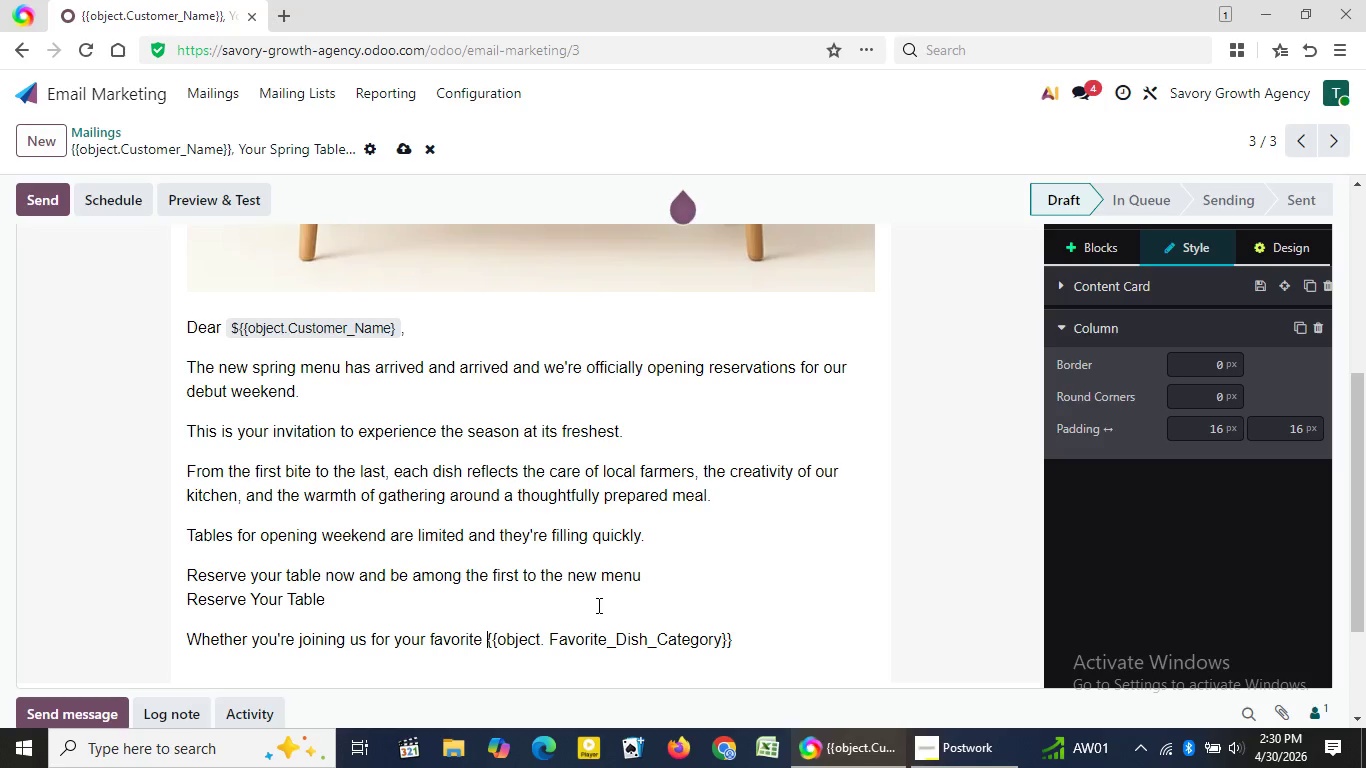 
key(ArrowLeft)
 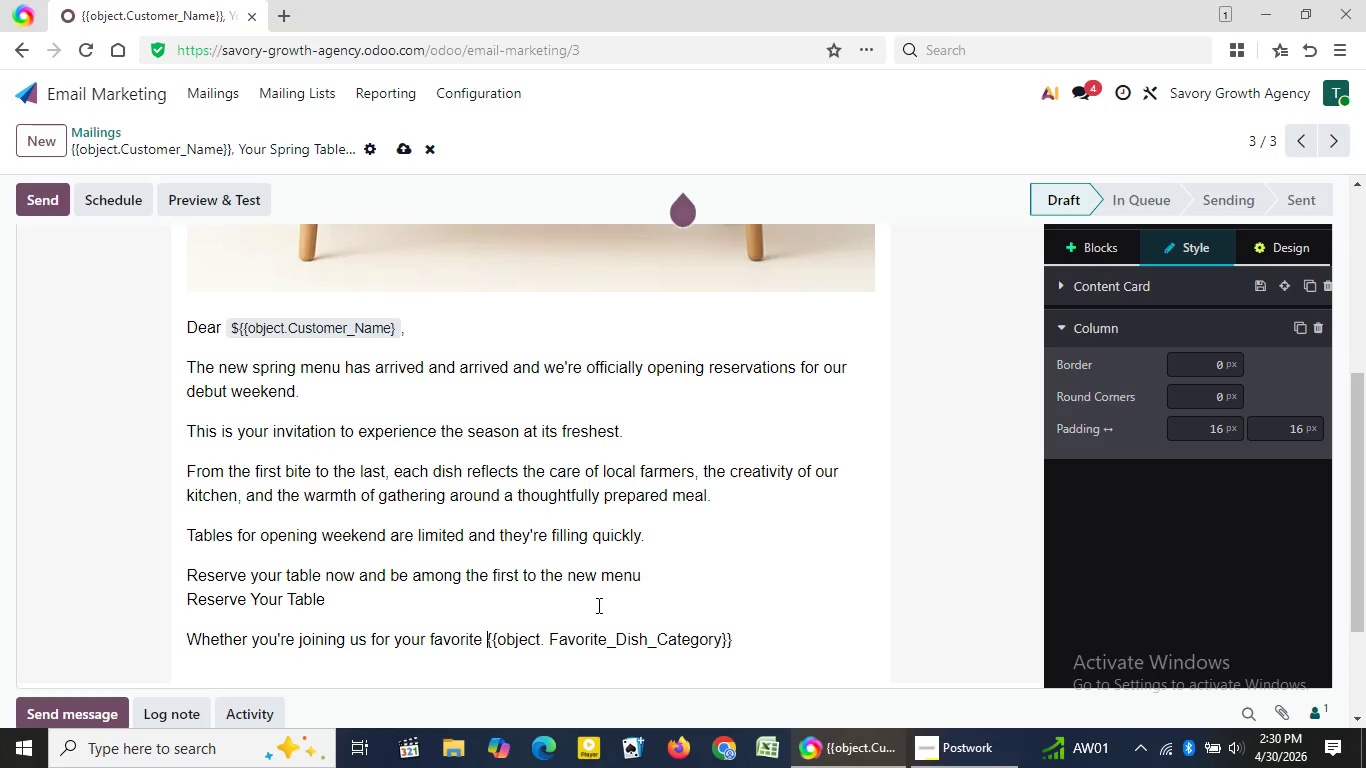 
hold_key(key=ShiftLeft, duration=0.38)
 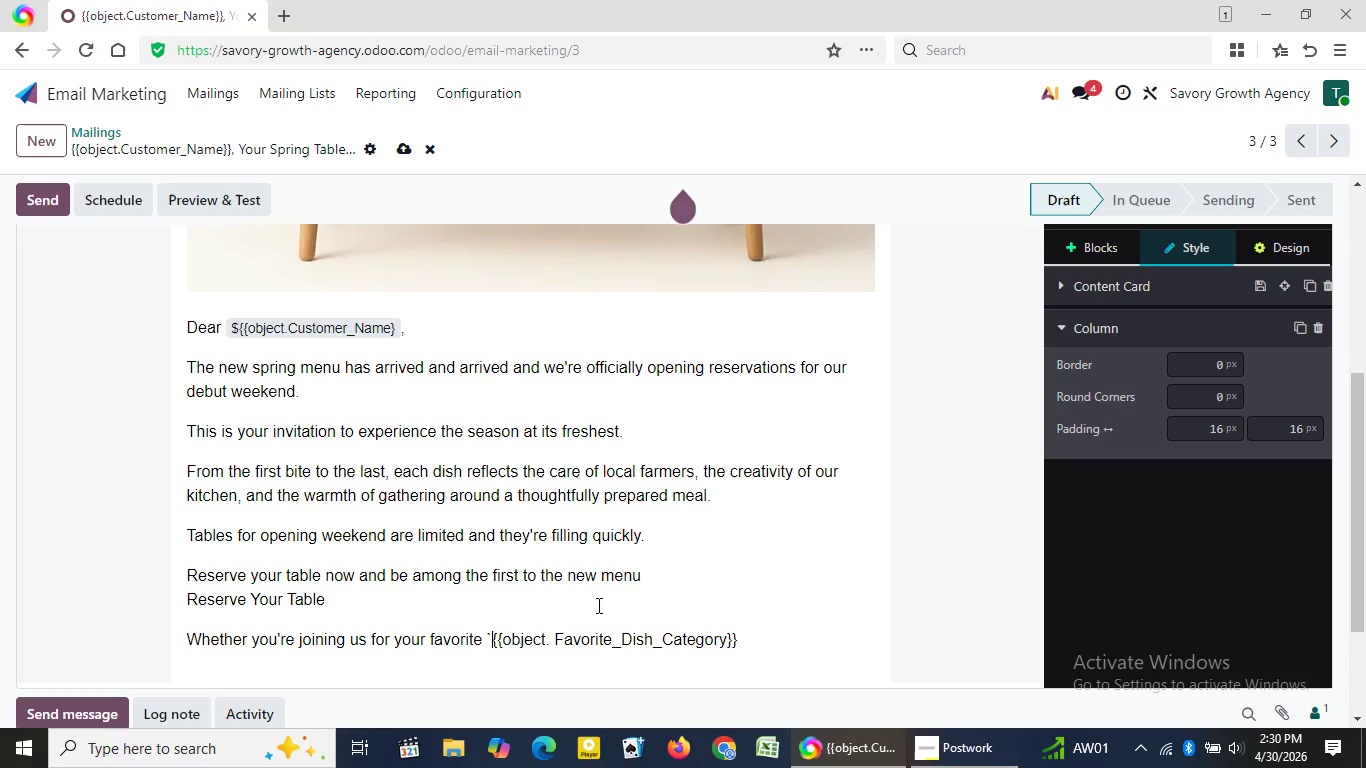 
key(Backquote)
 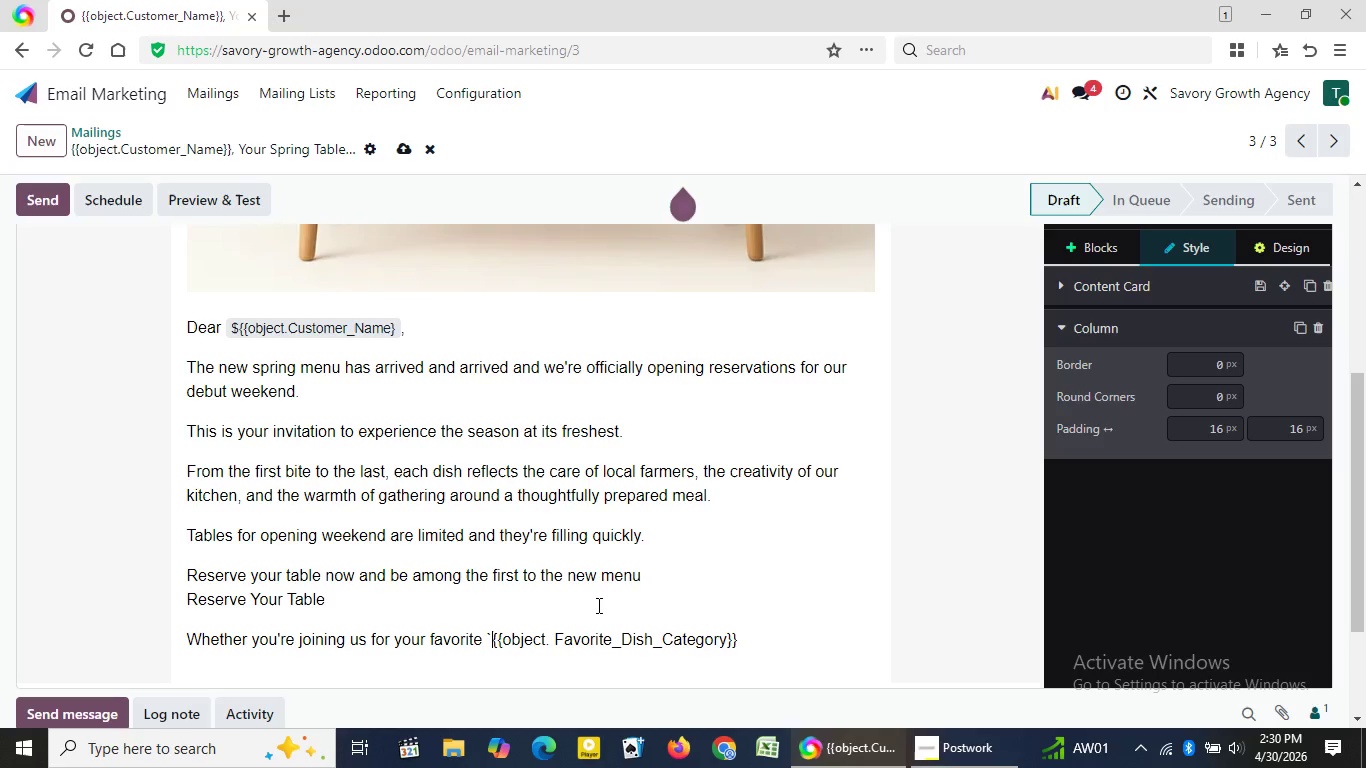 
key(Shift+4)
 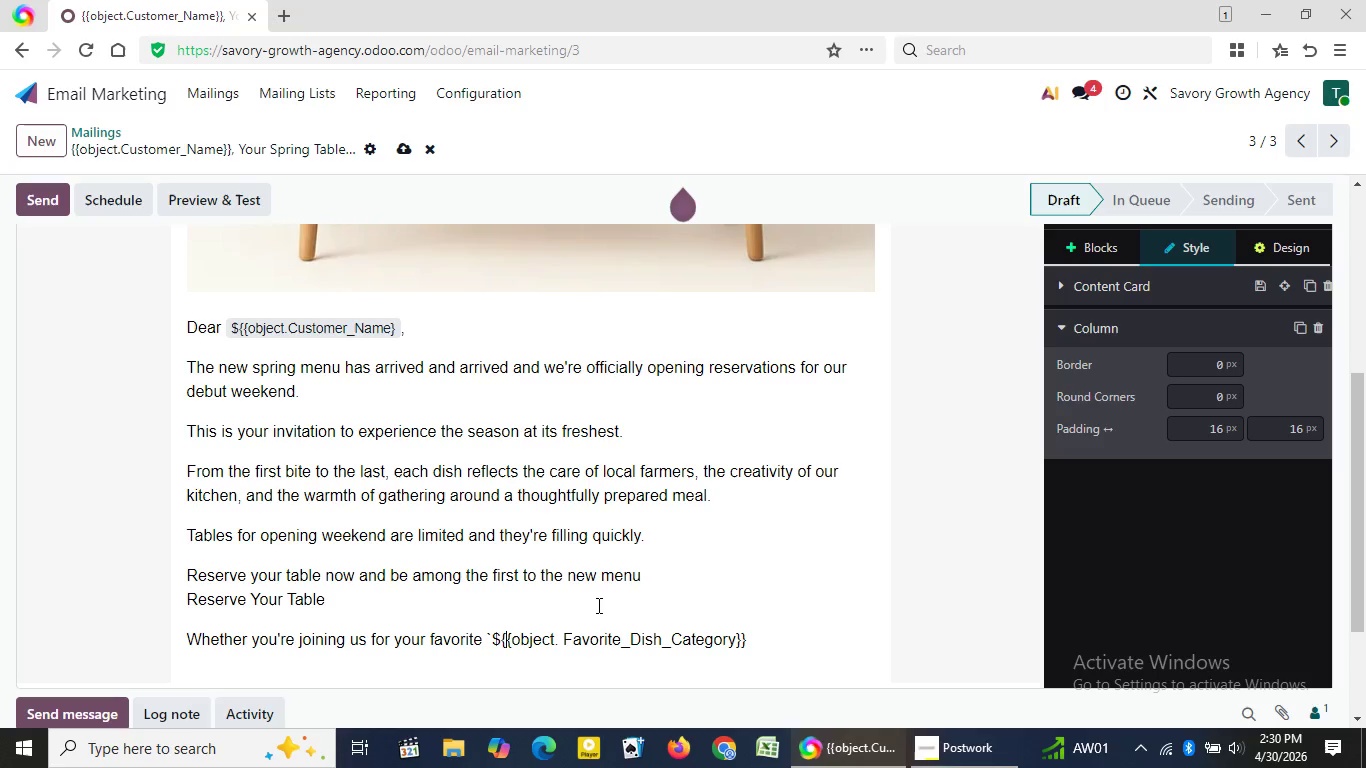 
hold_key(key=ArrowRight, duration=1.01)
 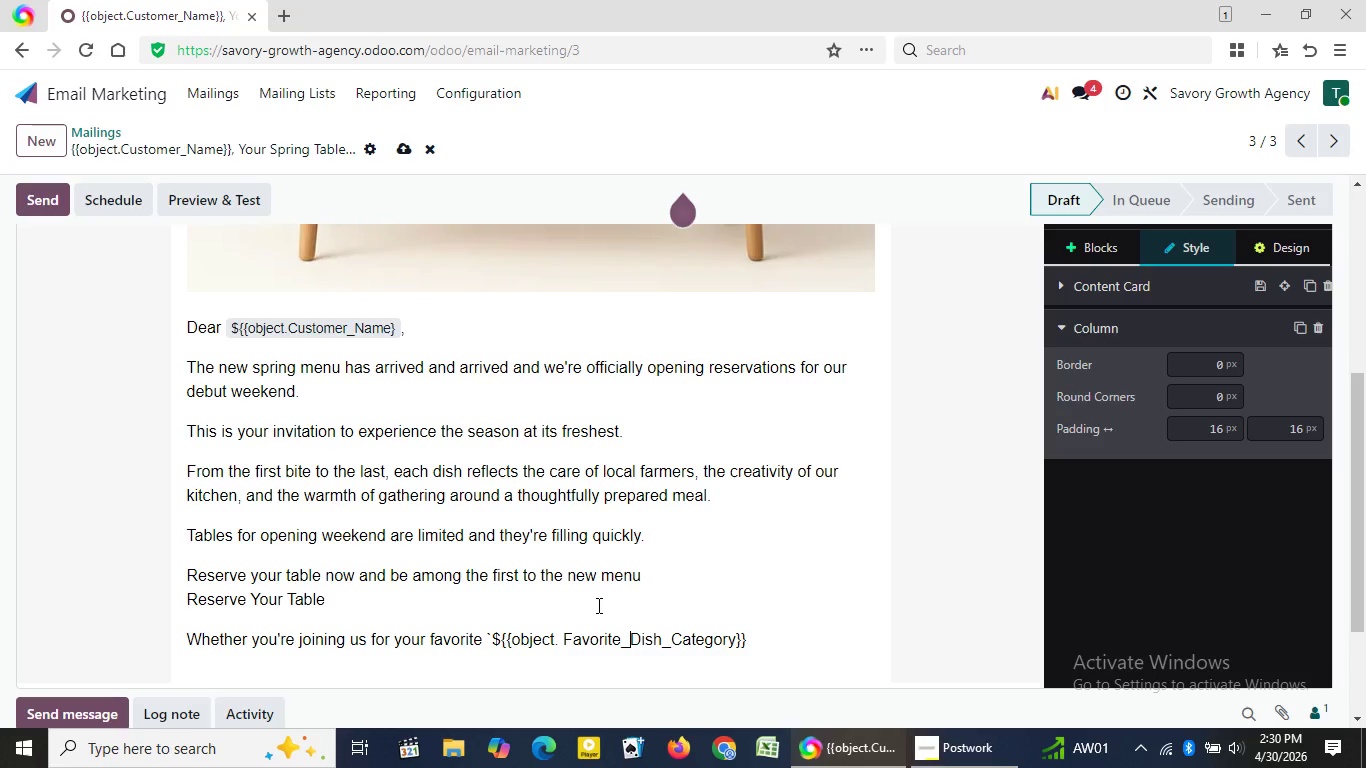 
hold_key(key=ArrowRight, duration=1.08)
 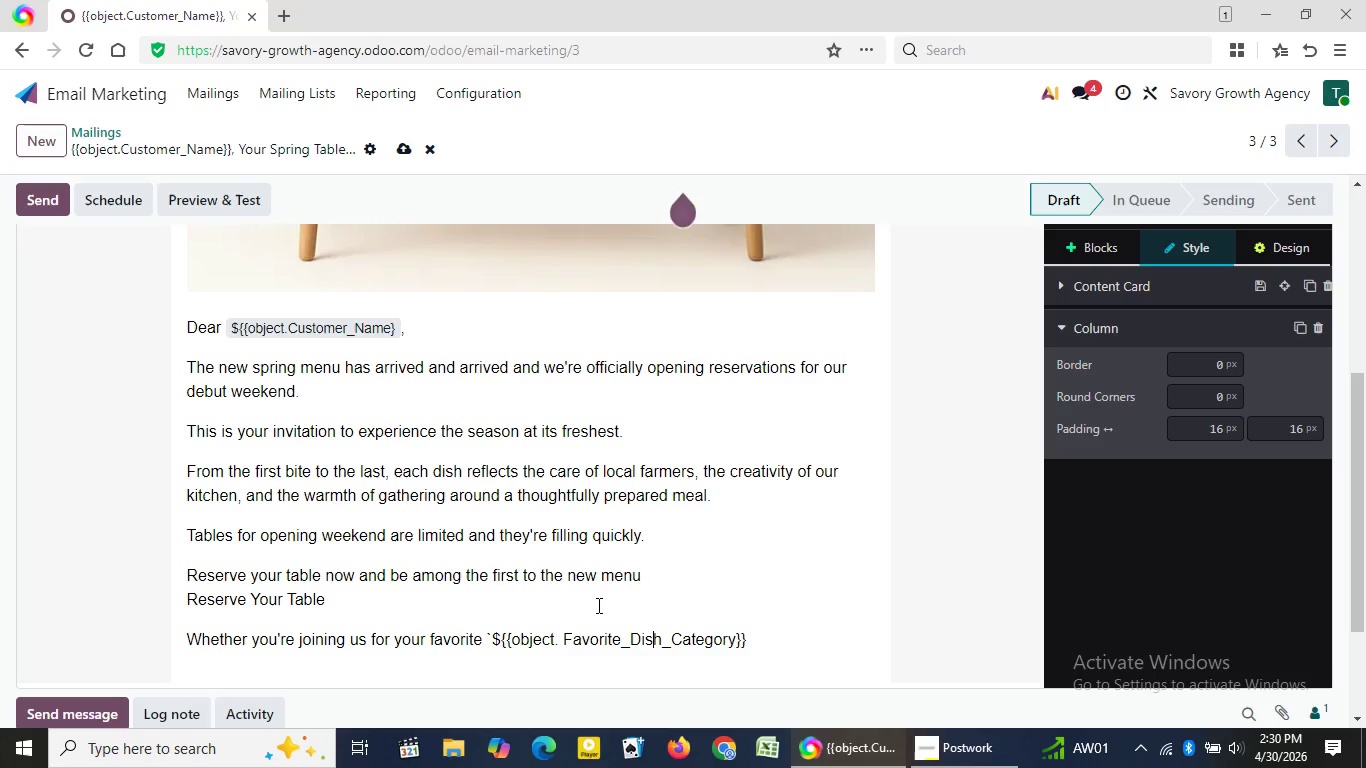 
key(ArrowRight)
 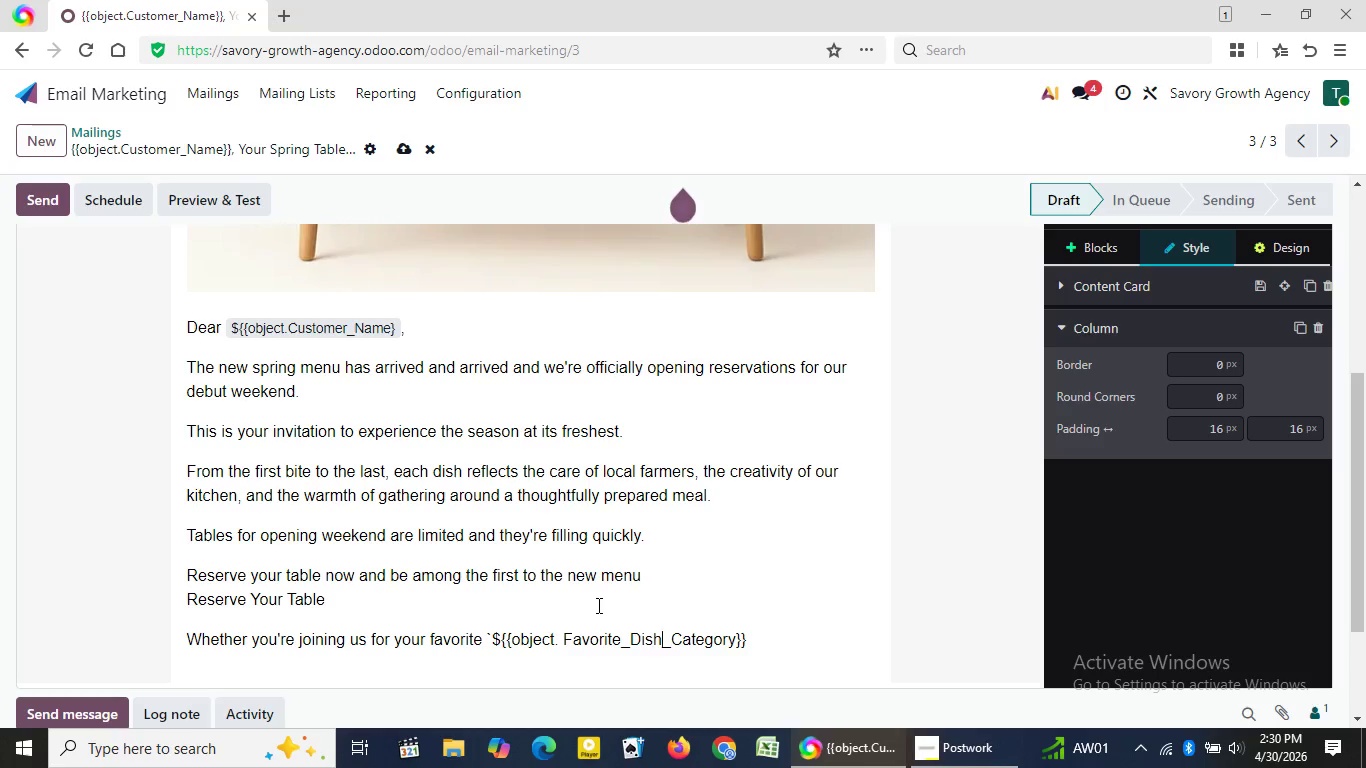 
key(ArrowRight)
 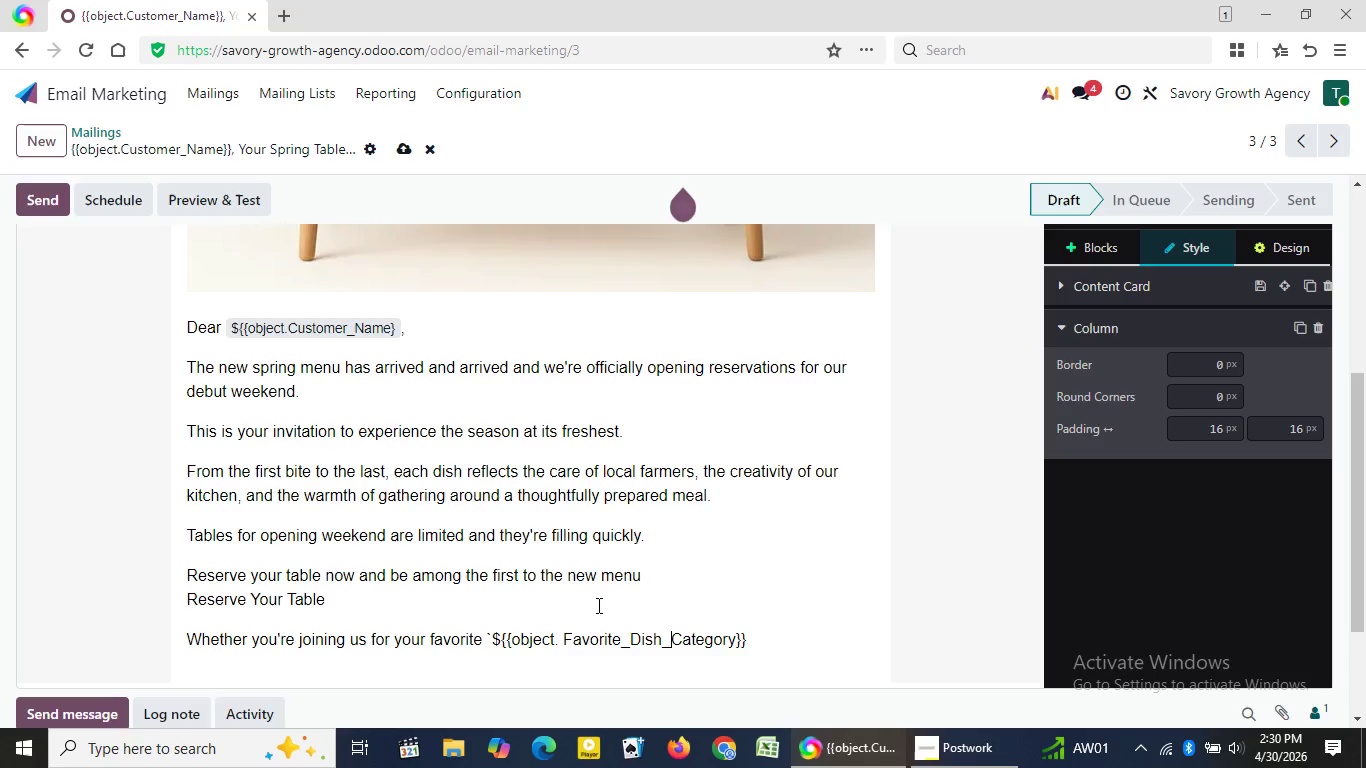 
key(ArrowRight)
 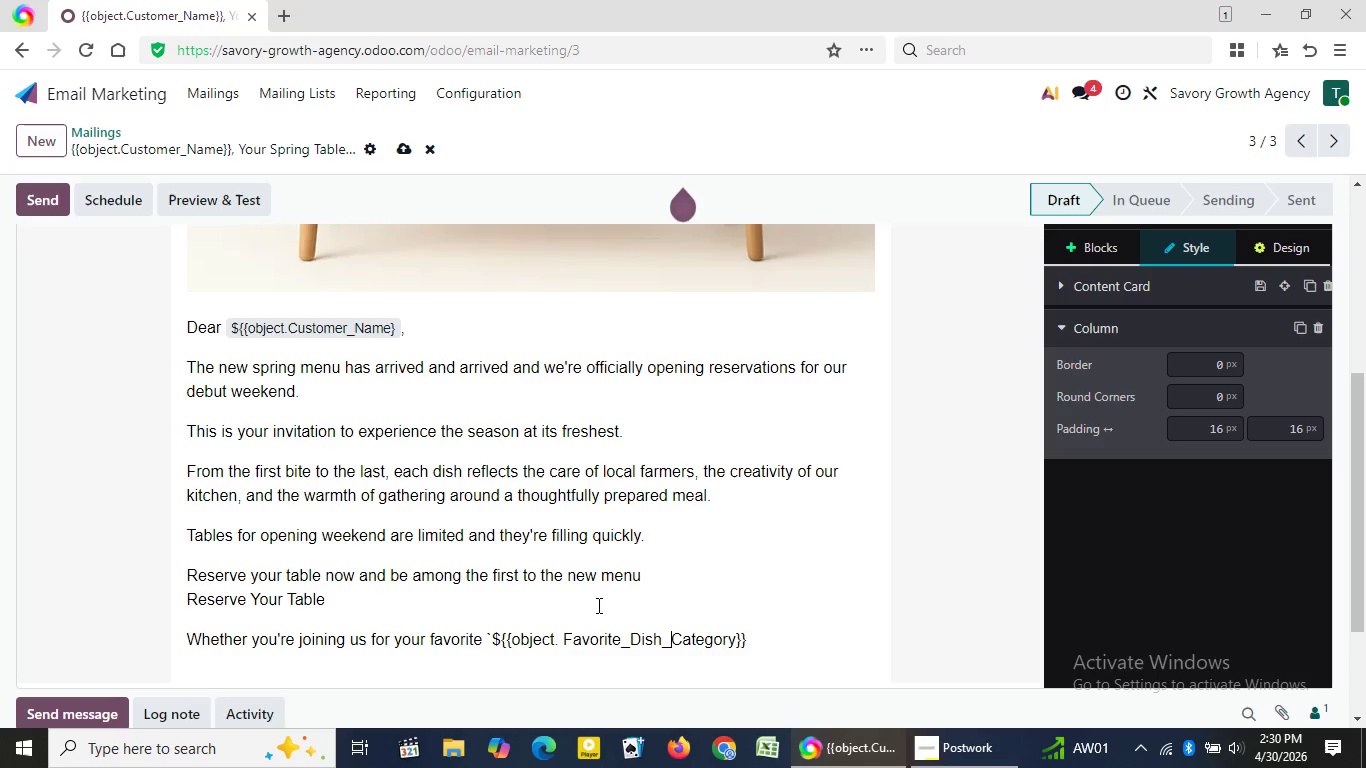 
key(ArrowRight)
 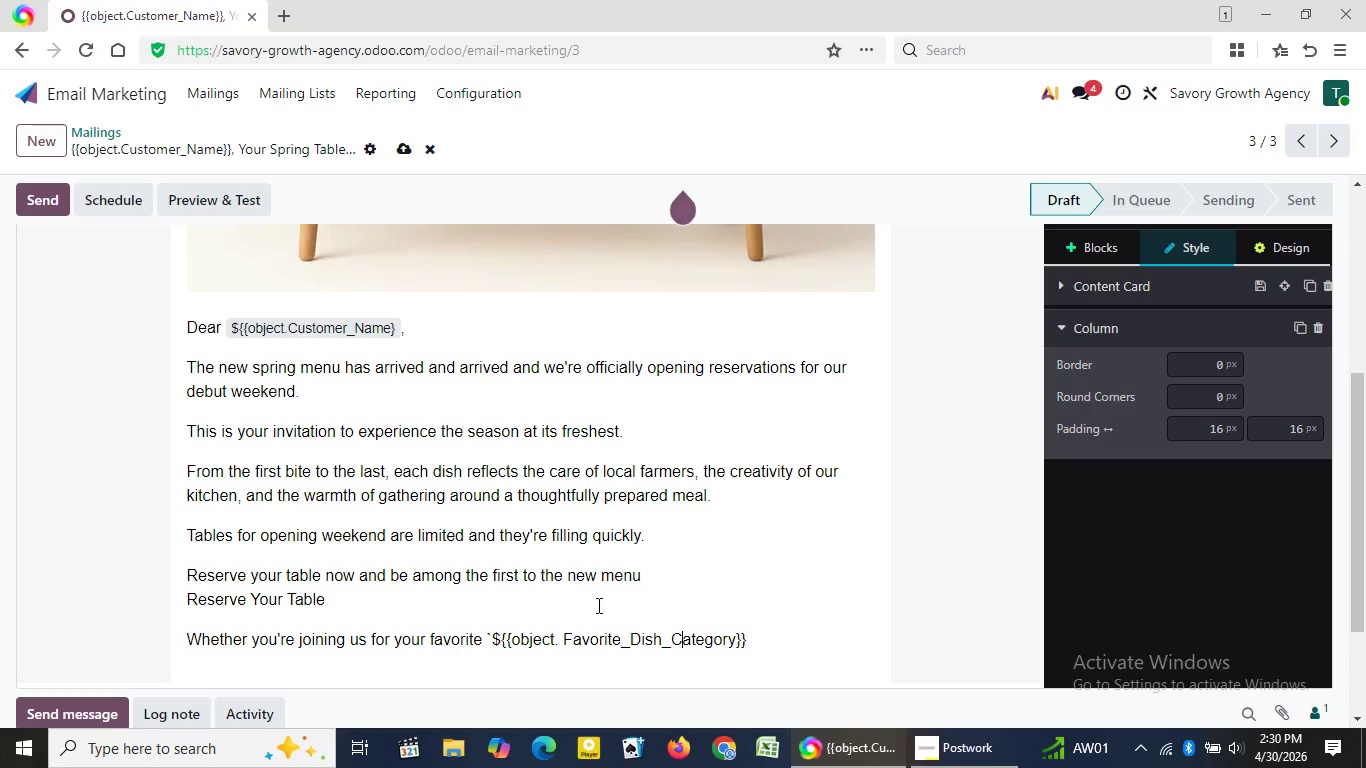 
key(ArrowRight)
 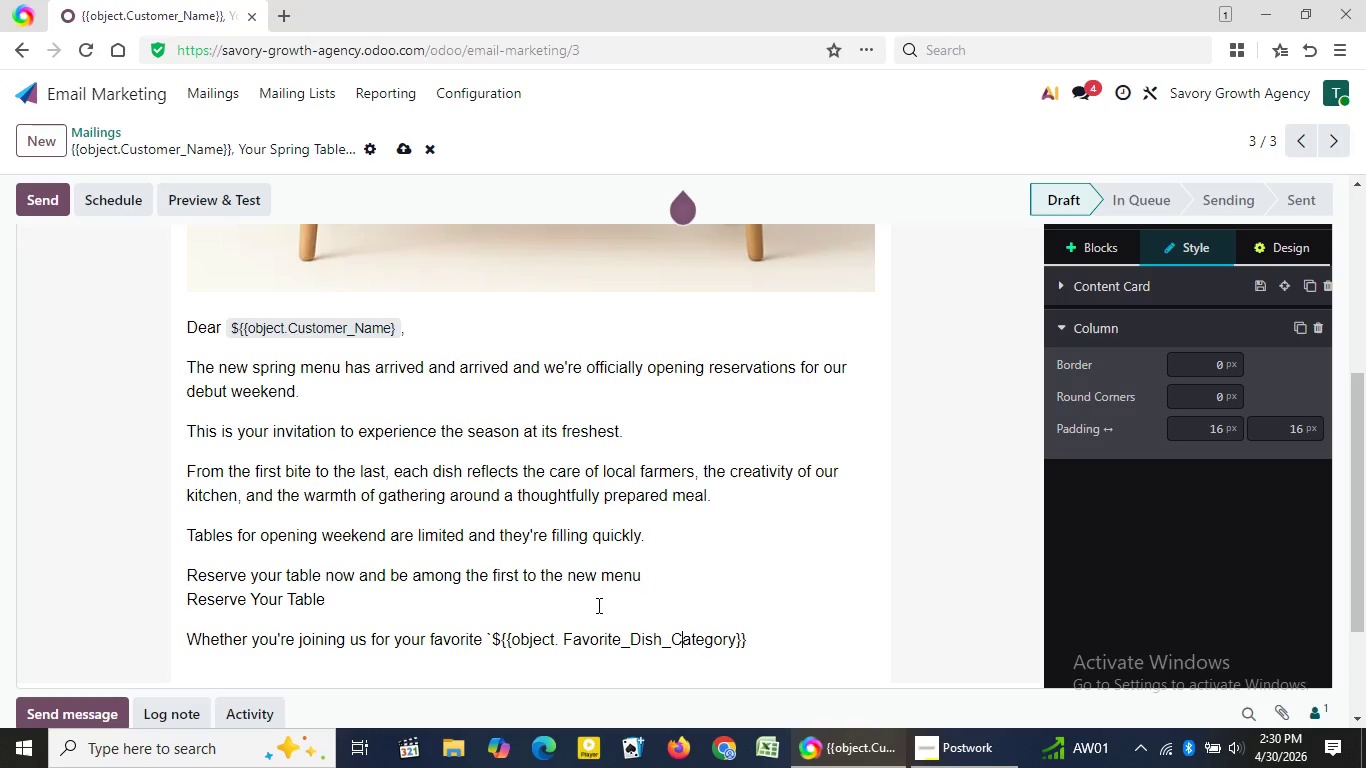 
key(ArrowRight)
 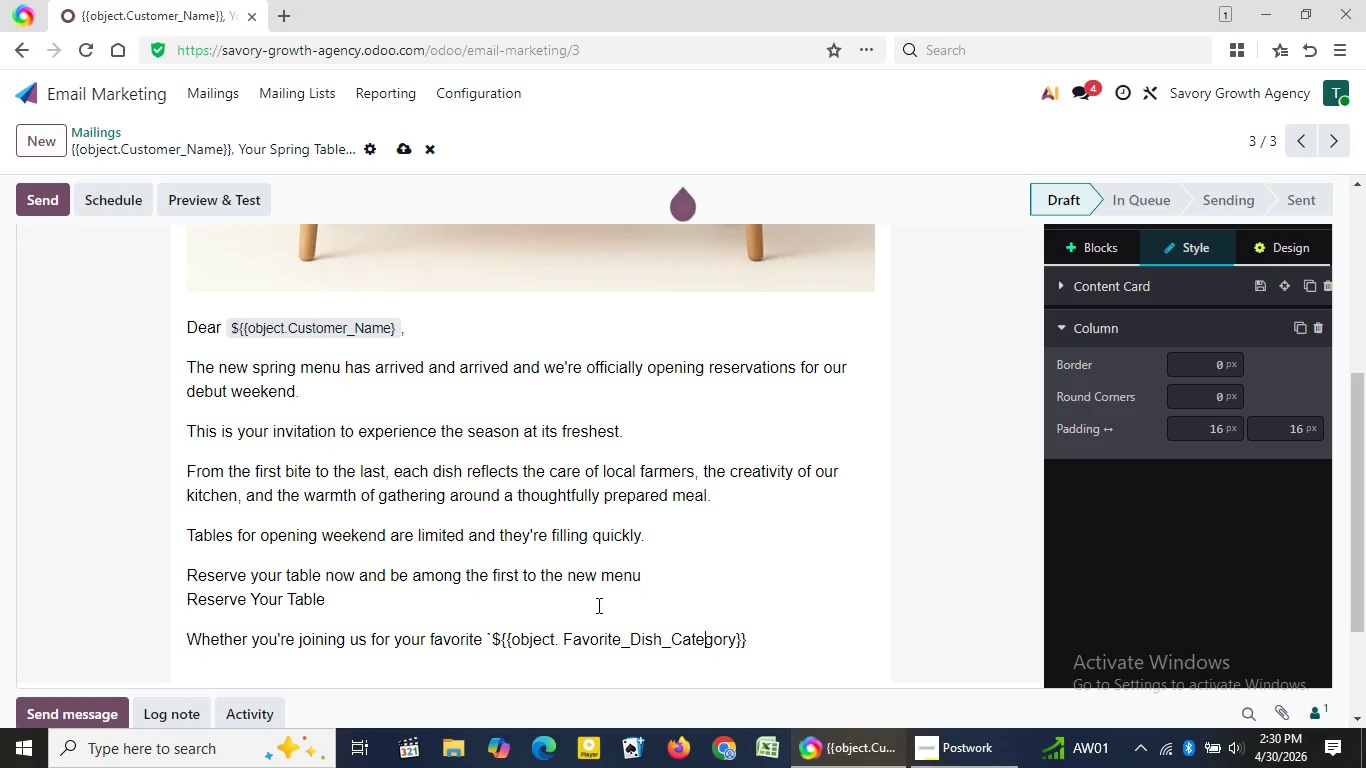 
key(ArrowRight)
 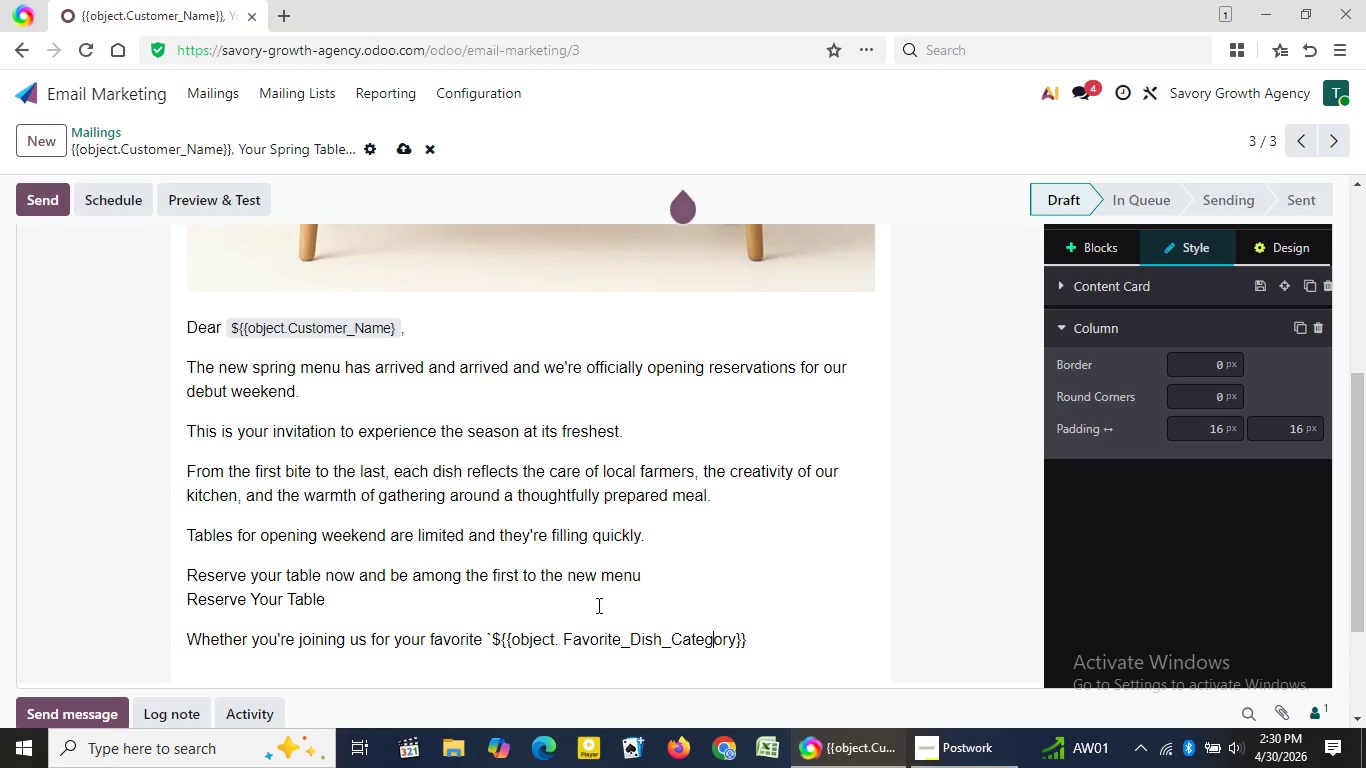 
key(ArrowRight)
 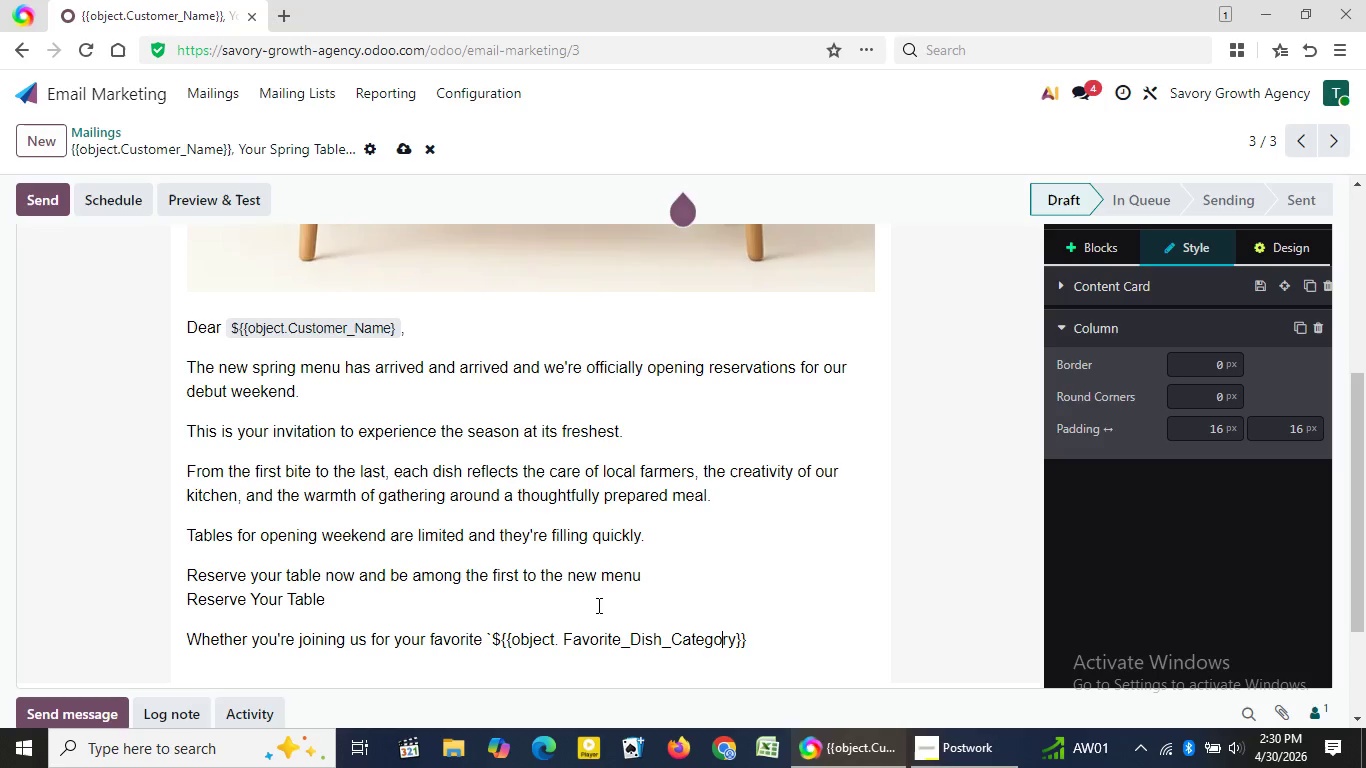 
key(ArrowRight)
 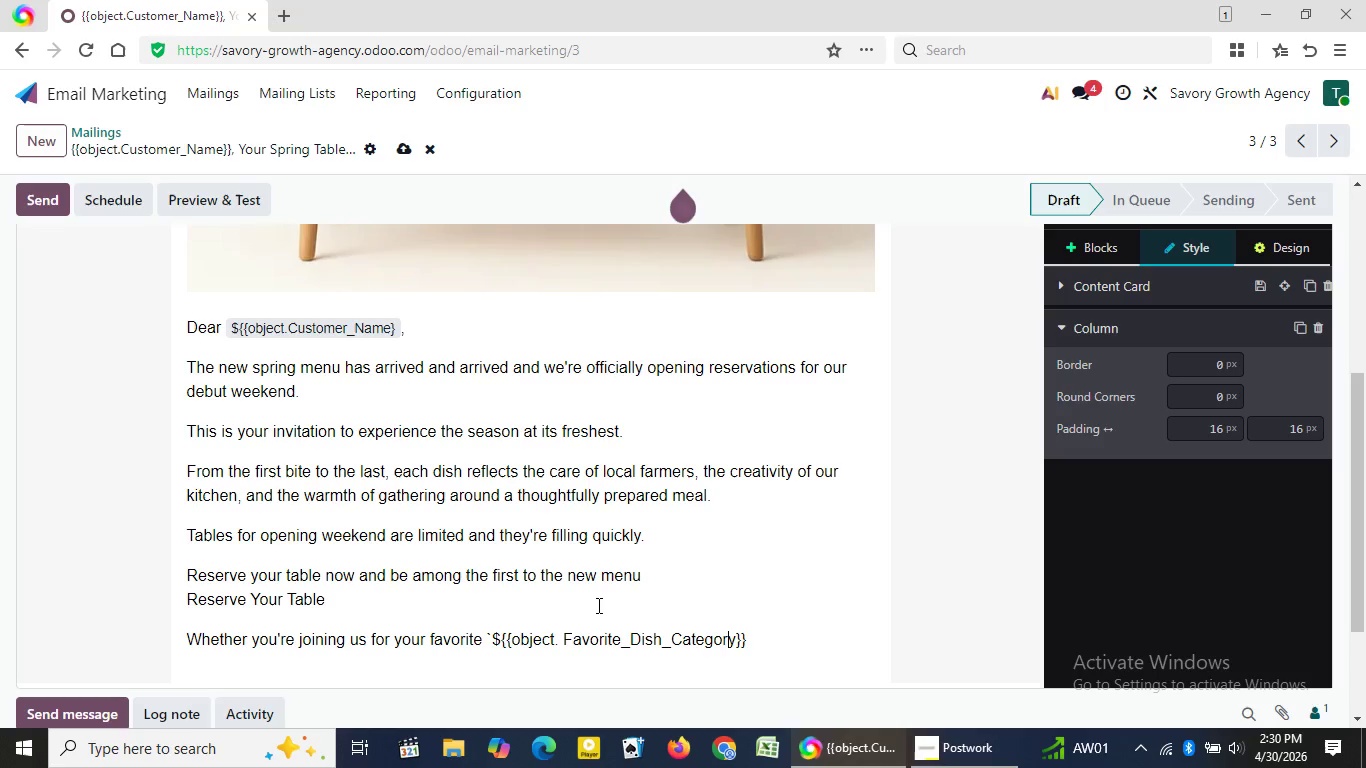 
key(ArrowRight)
 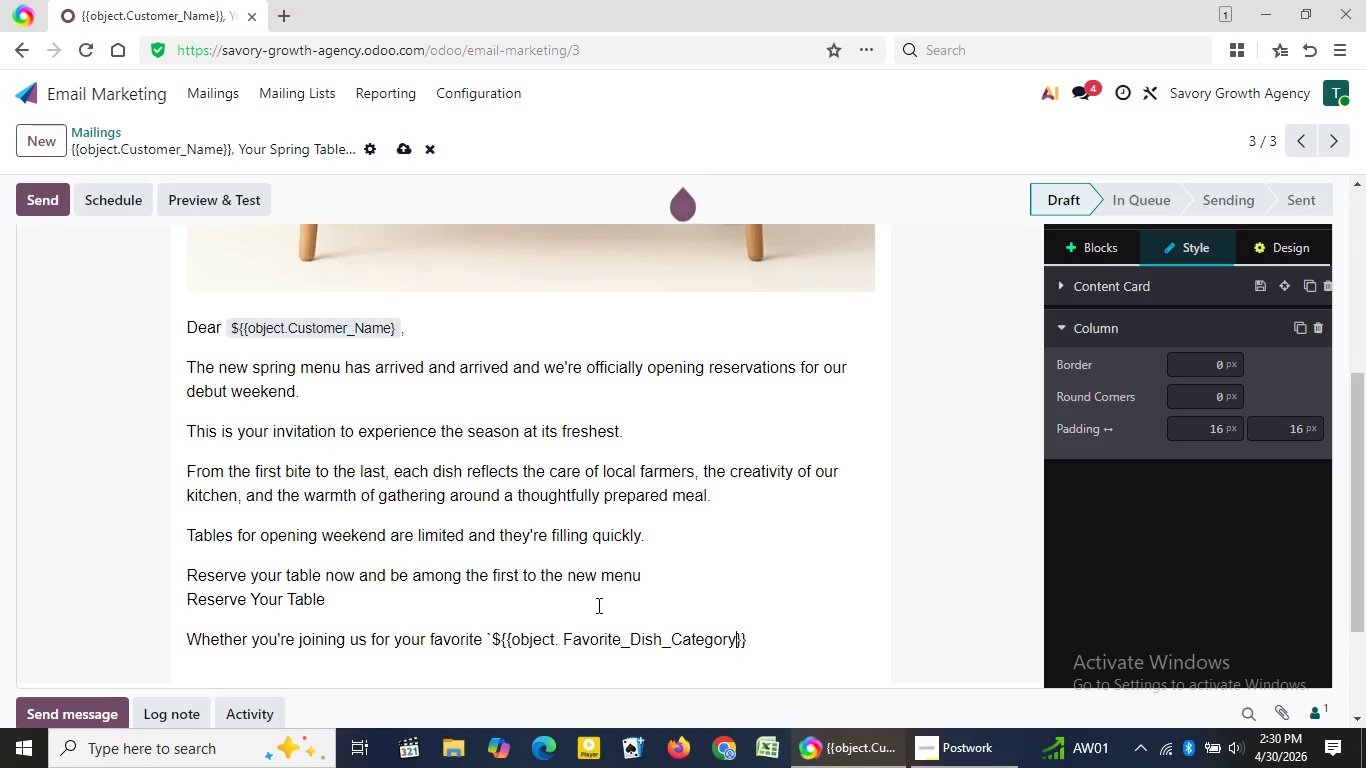 
key(ArrowRight)
 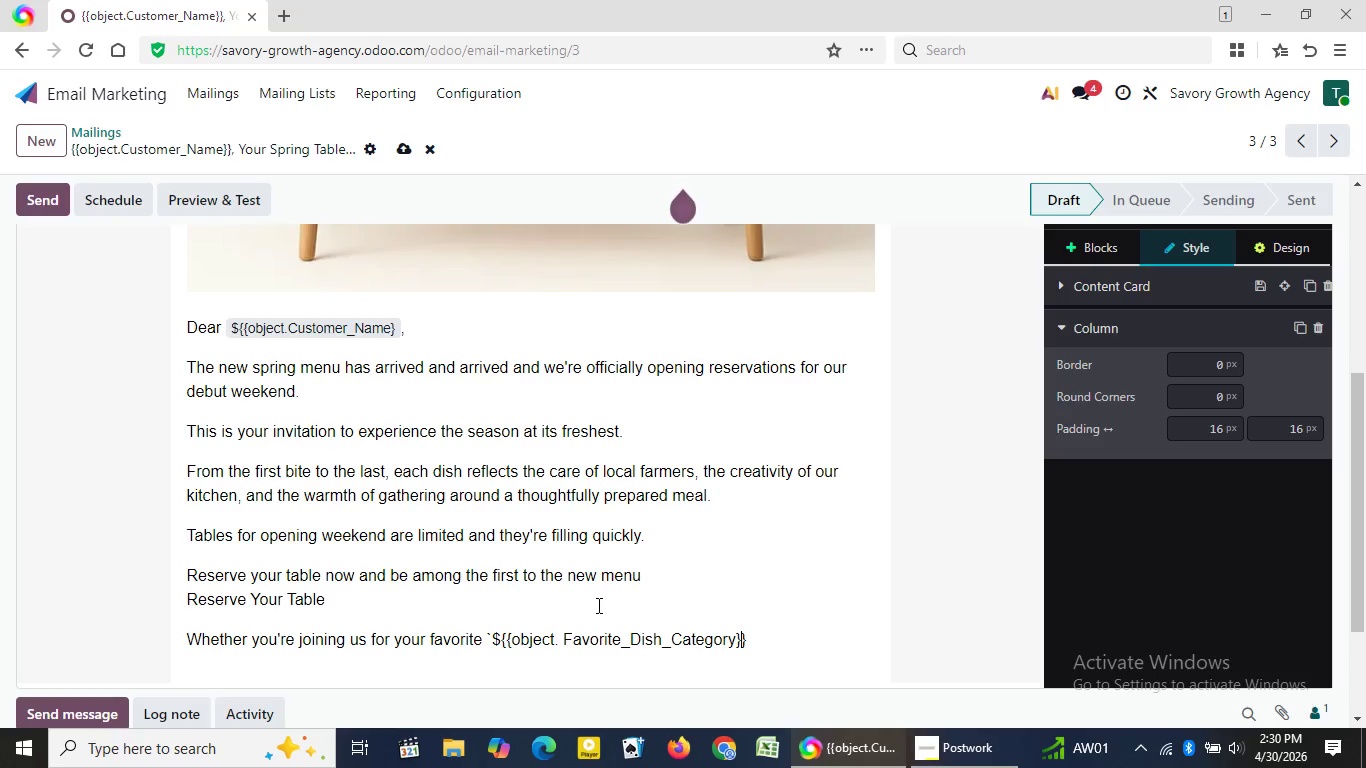 
key(ArrowRight)
 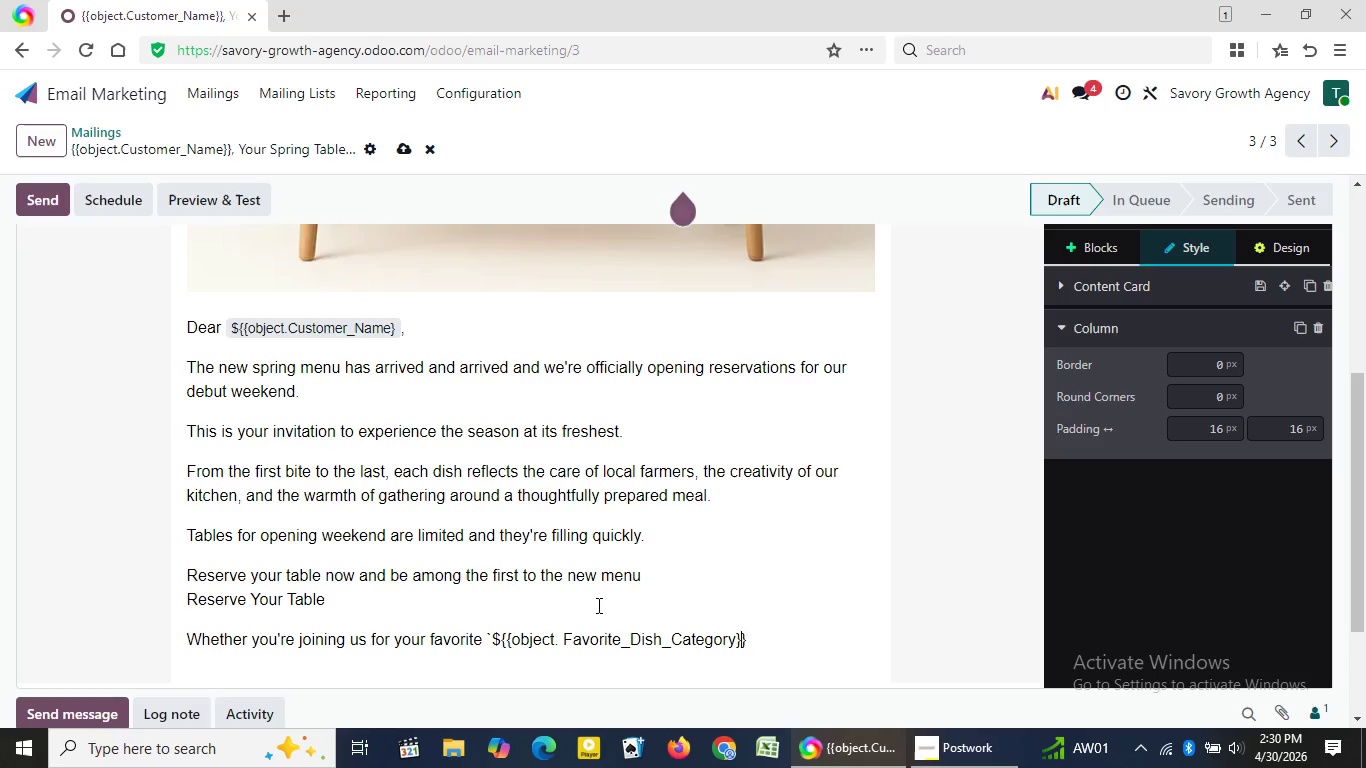 
key(ArrowRight)
 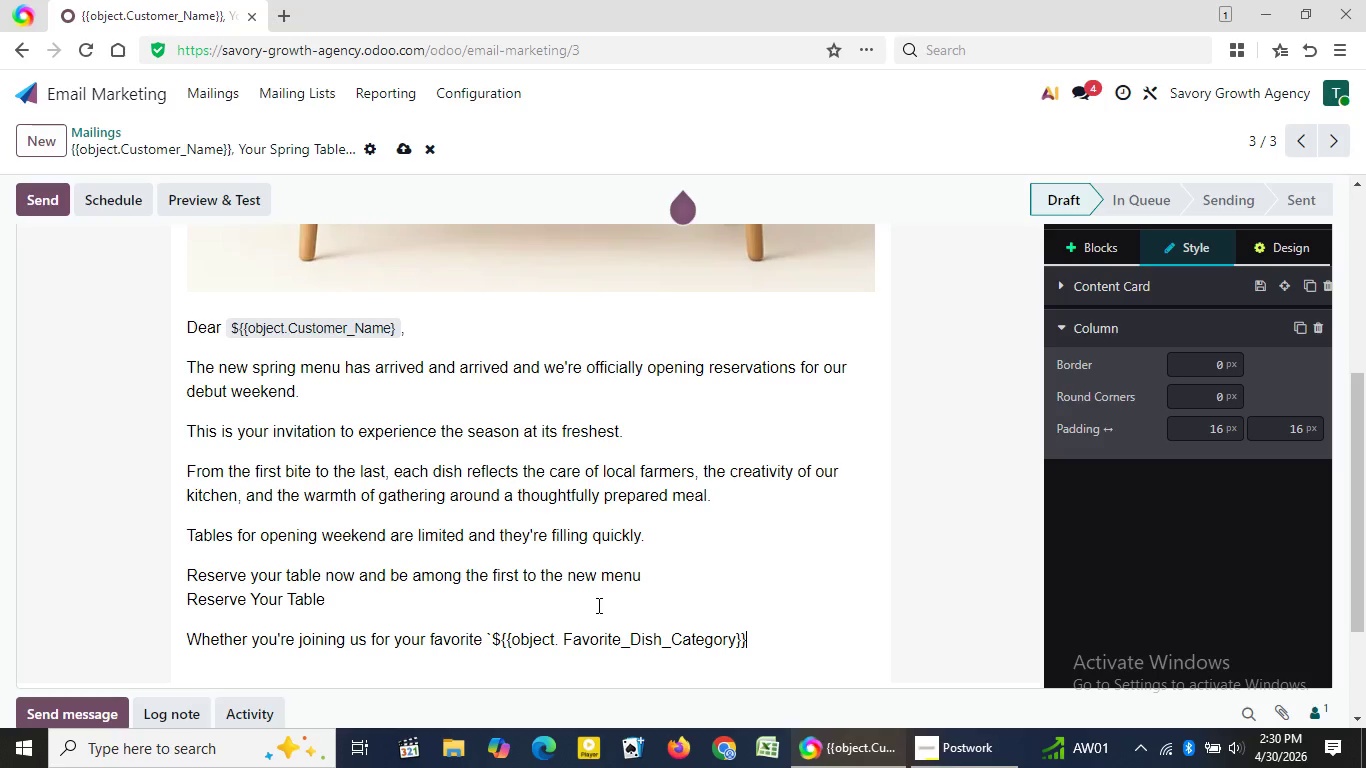 
key(ArrowRight)
 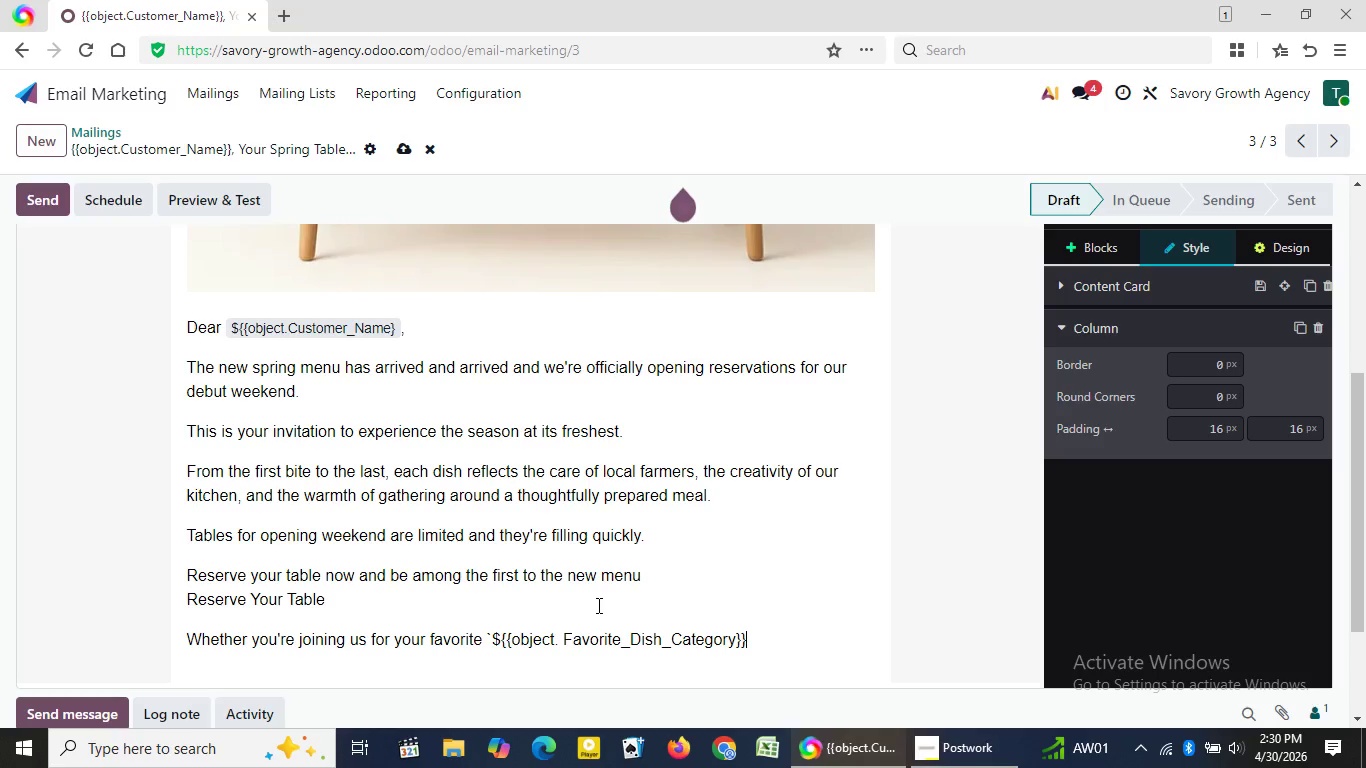 
key(ArrowRight)
 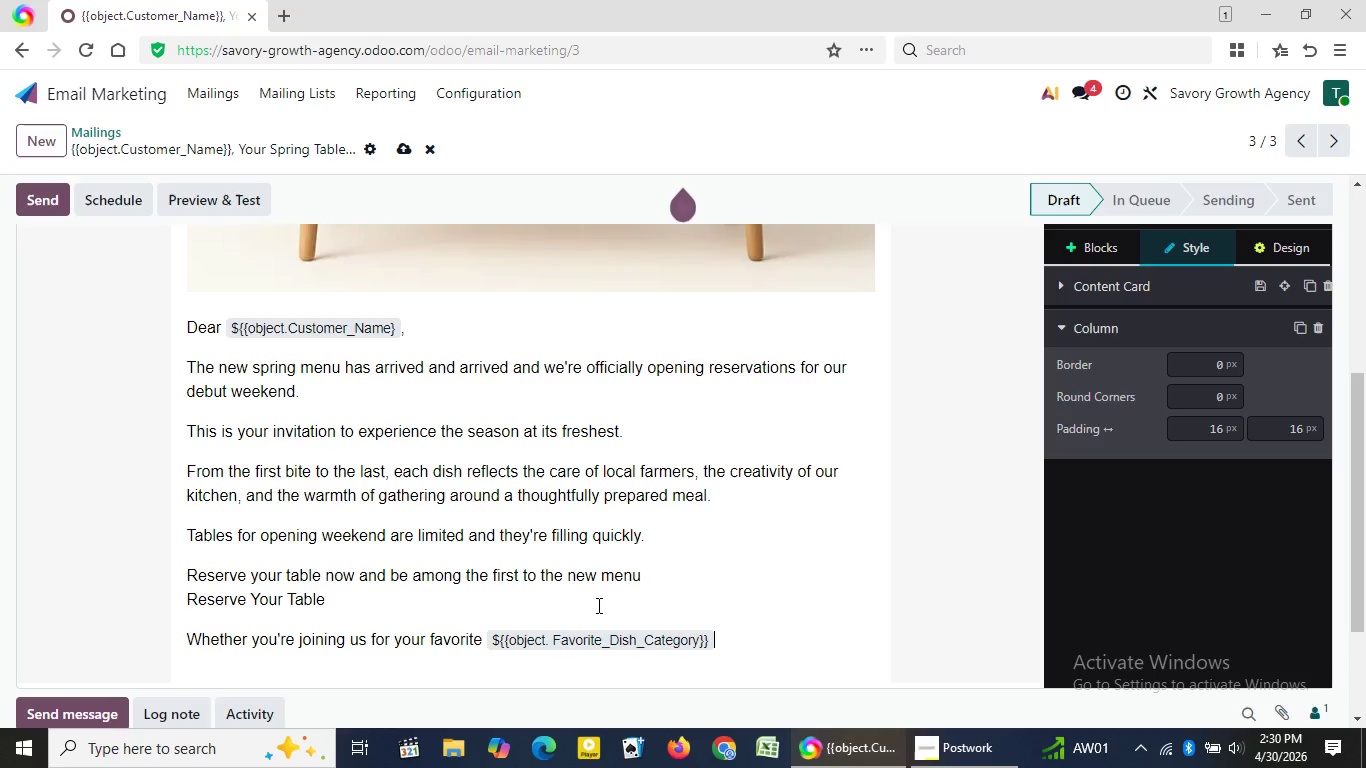 
key(Backquote)
 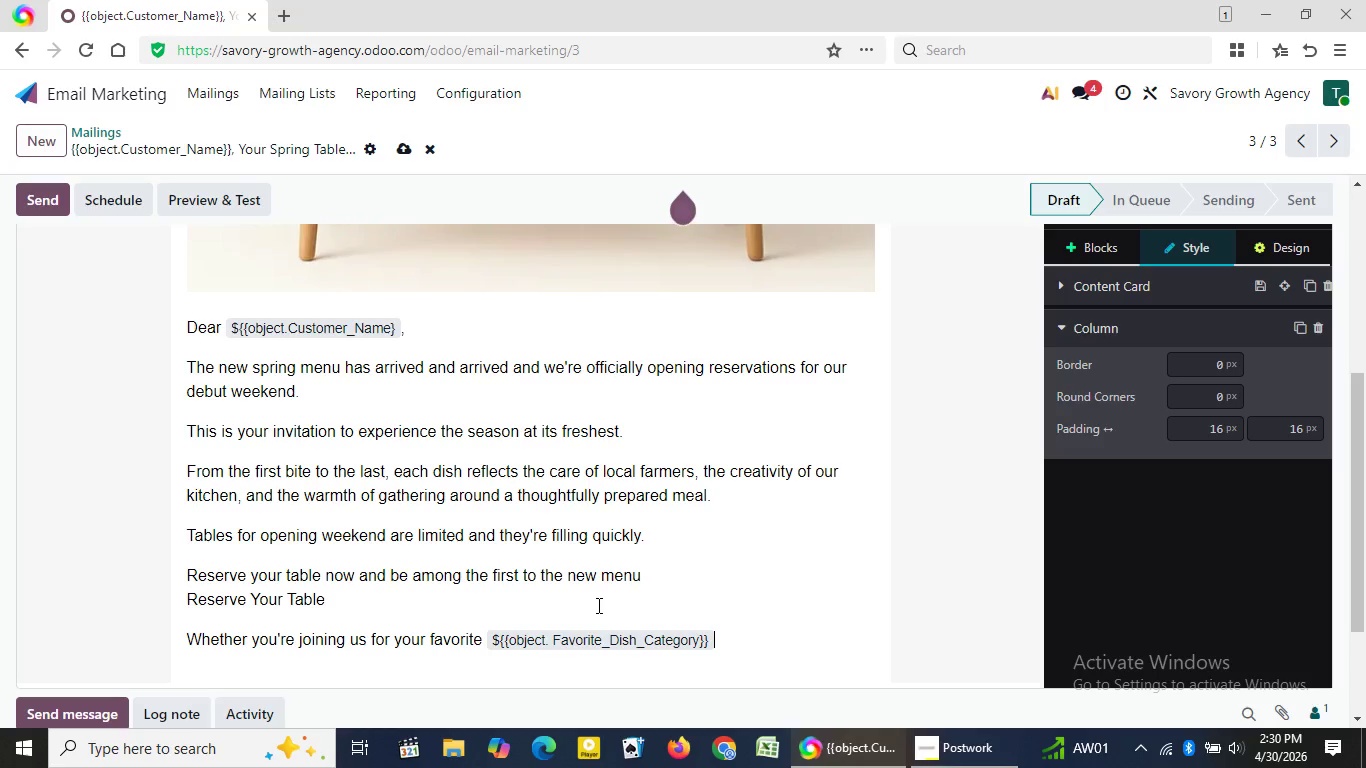 
wait(8.17)
 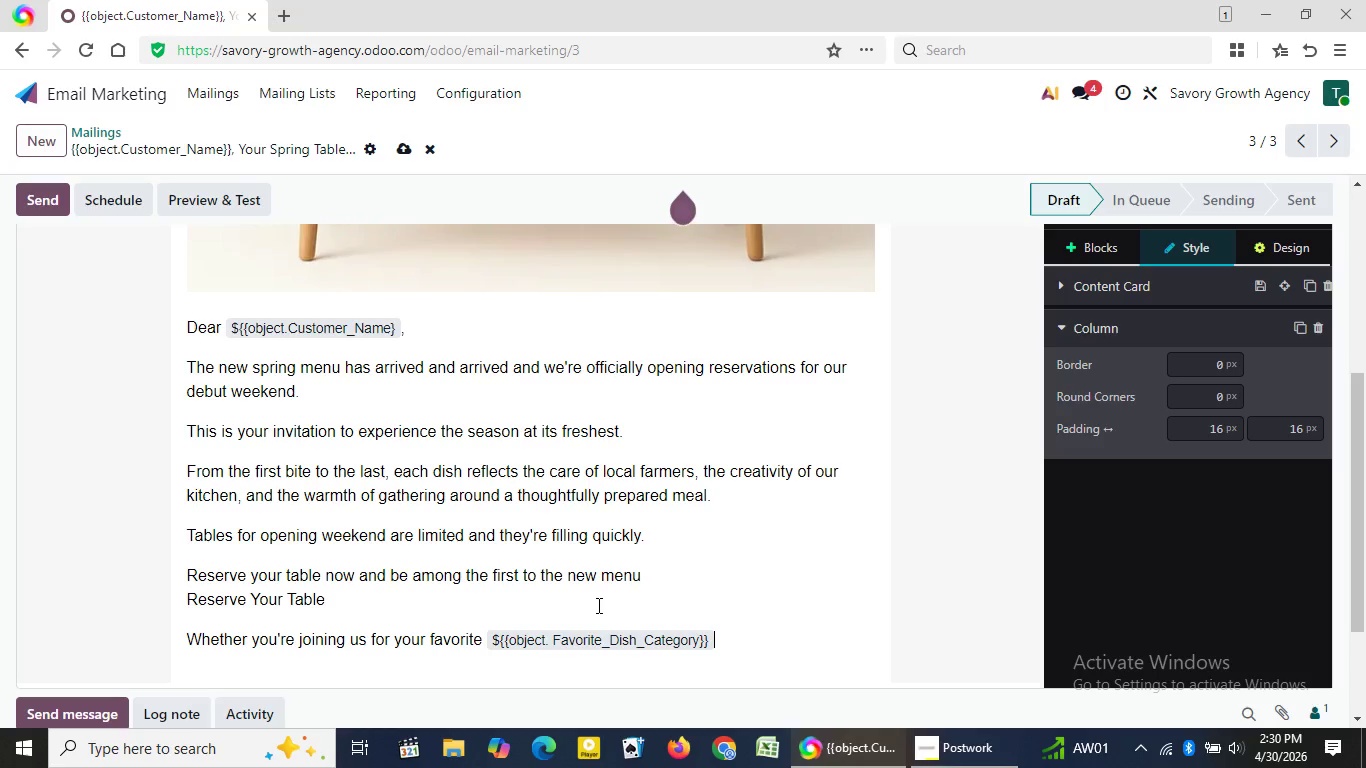 
type(disg)
key(Backspace)
type(he)
 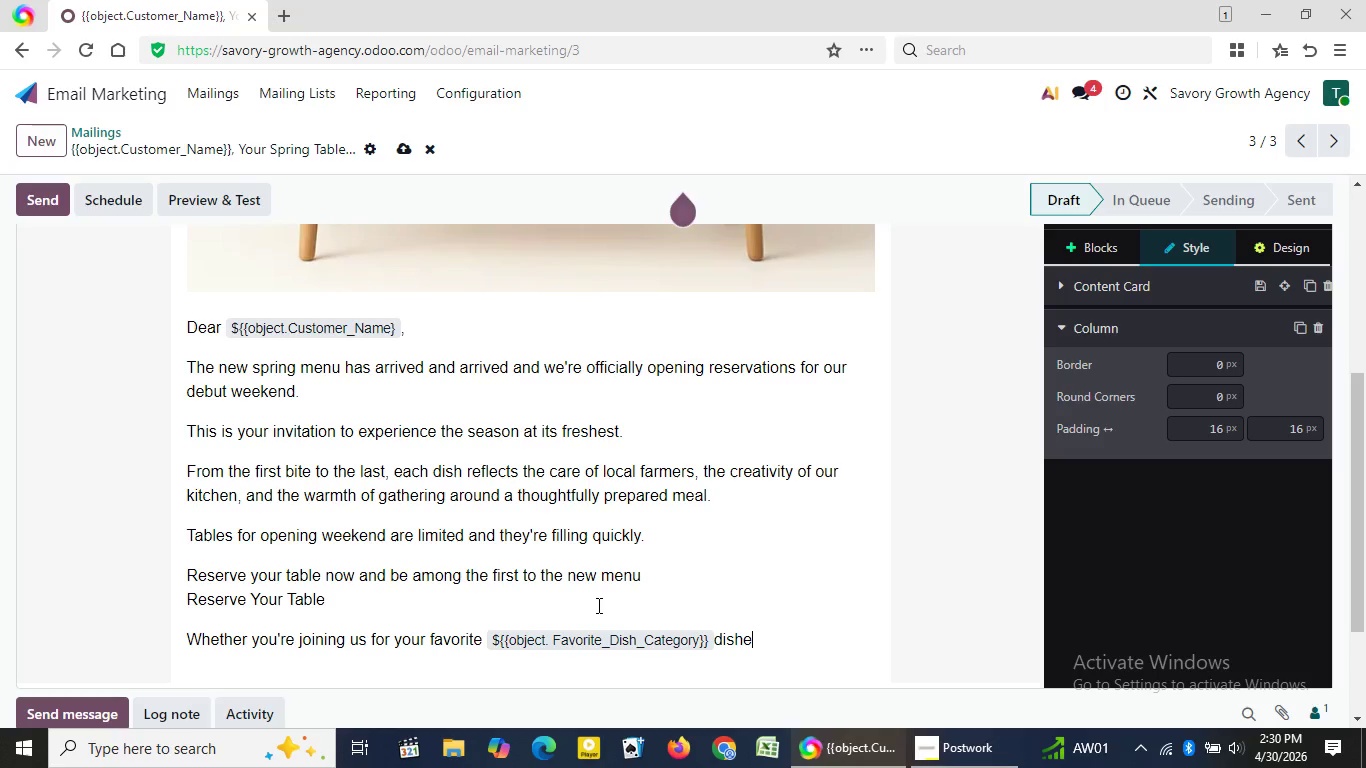 
wait(5.86)
 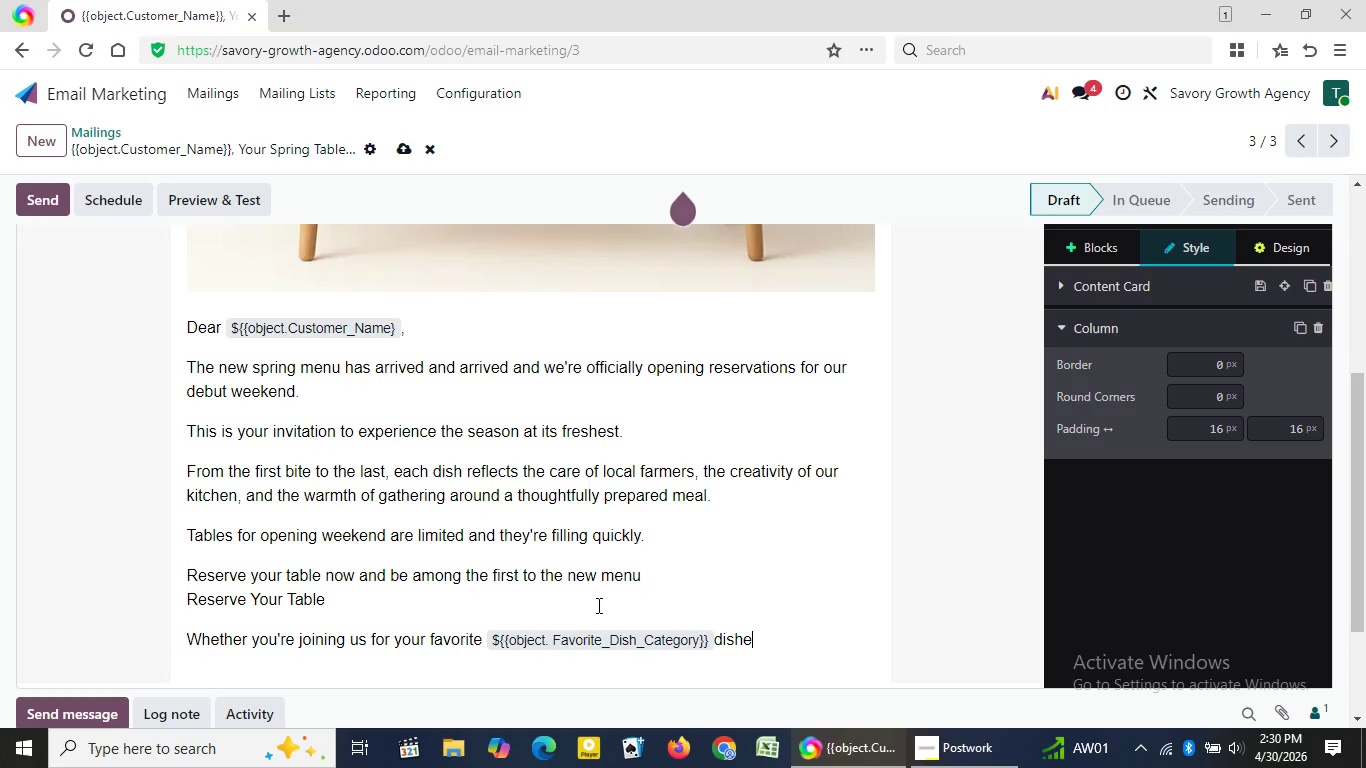 
type(s or discover)
 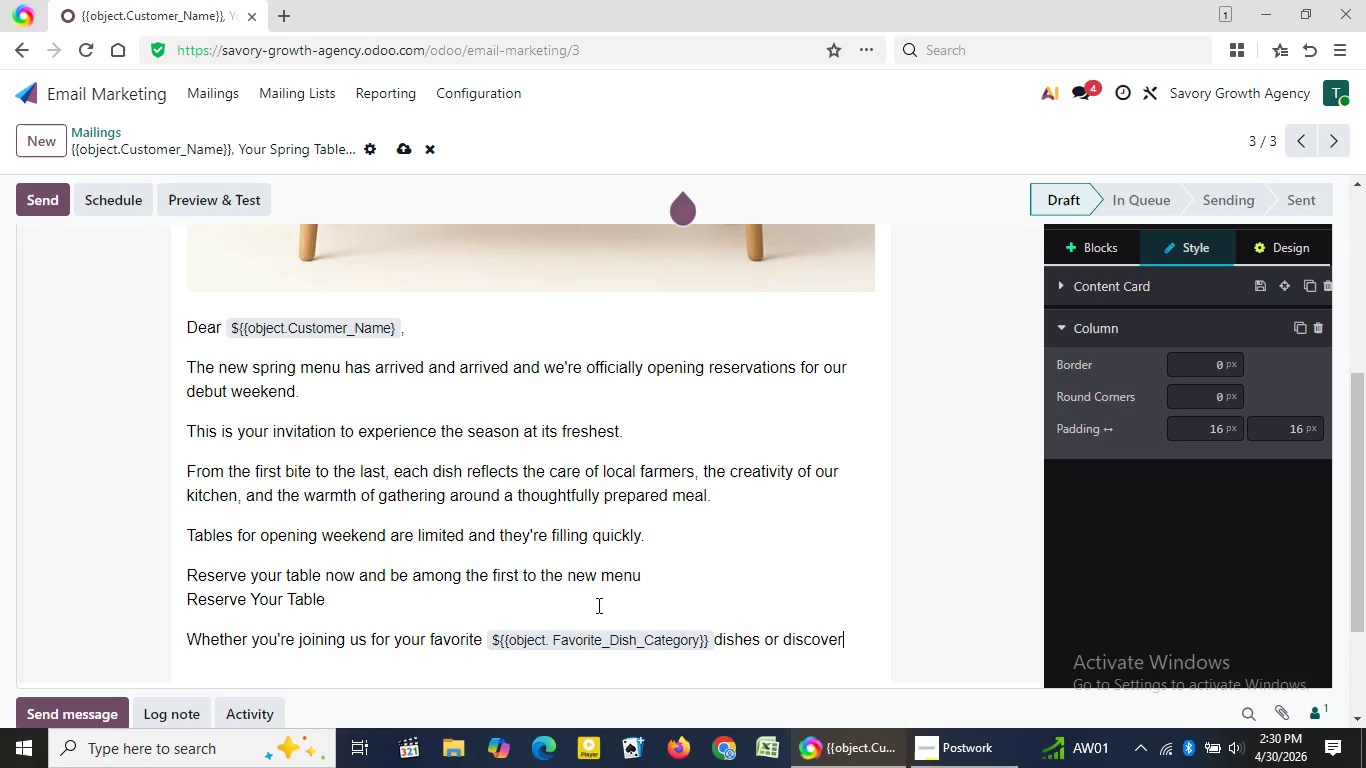 
wait(12.47)
 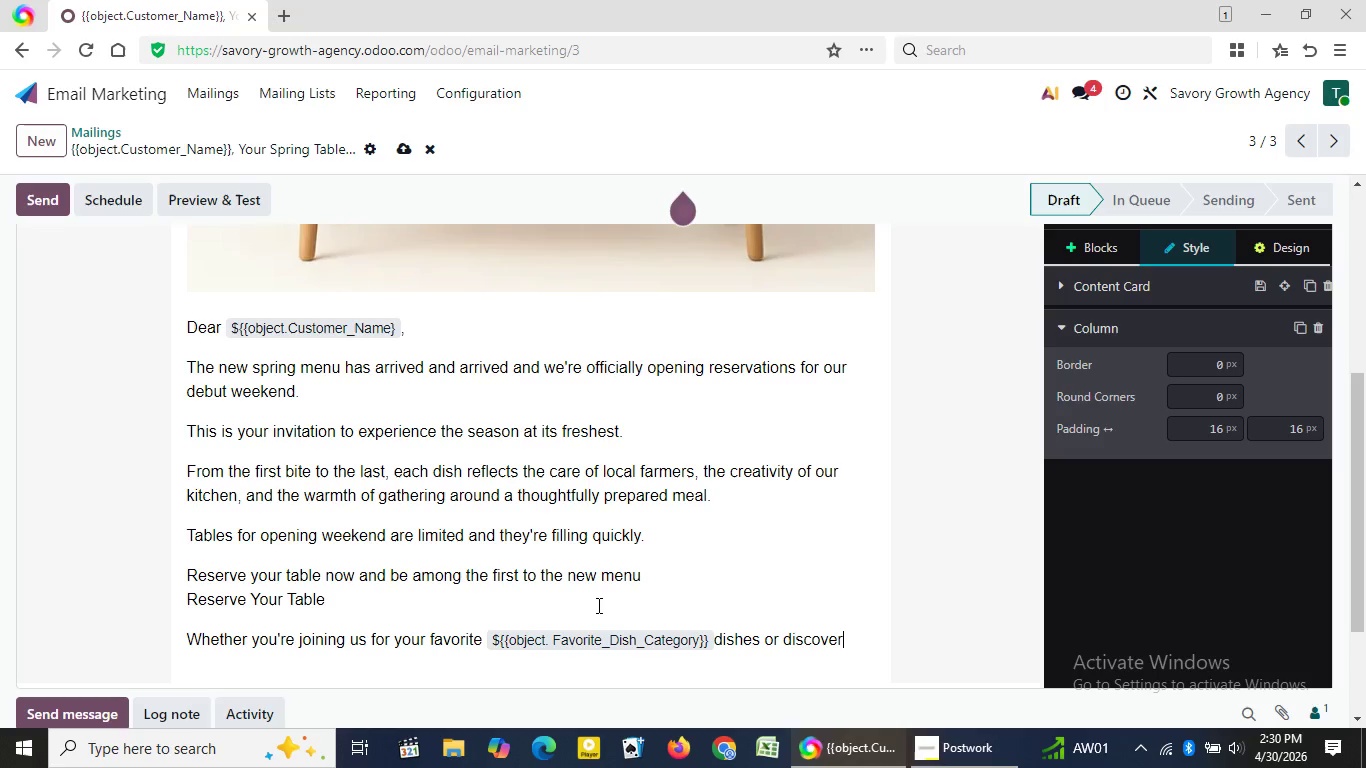 
type(u)
key(Backspace)
type(in)
 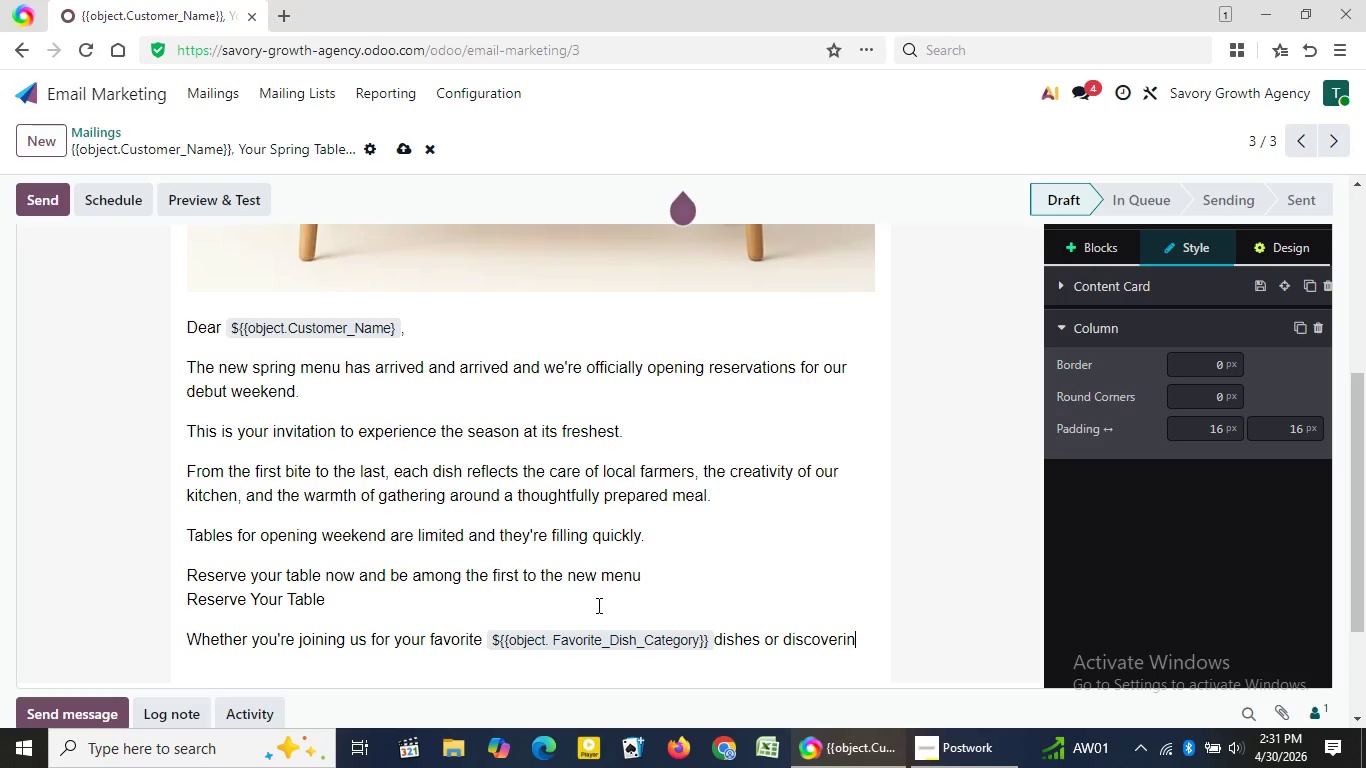 
wait(8.2)
 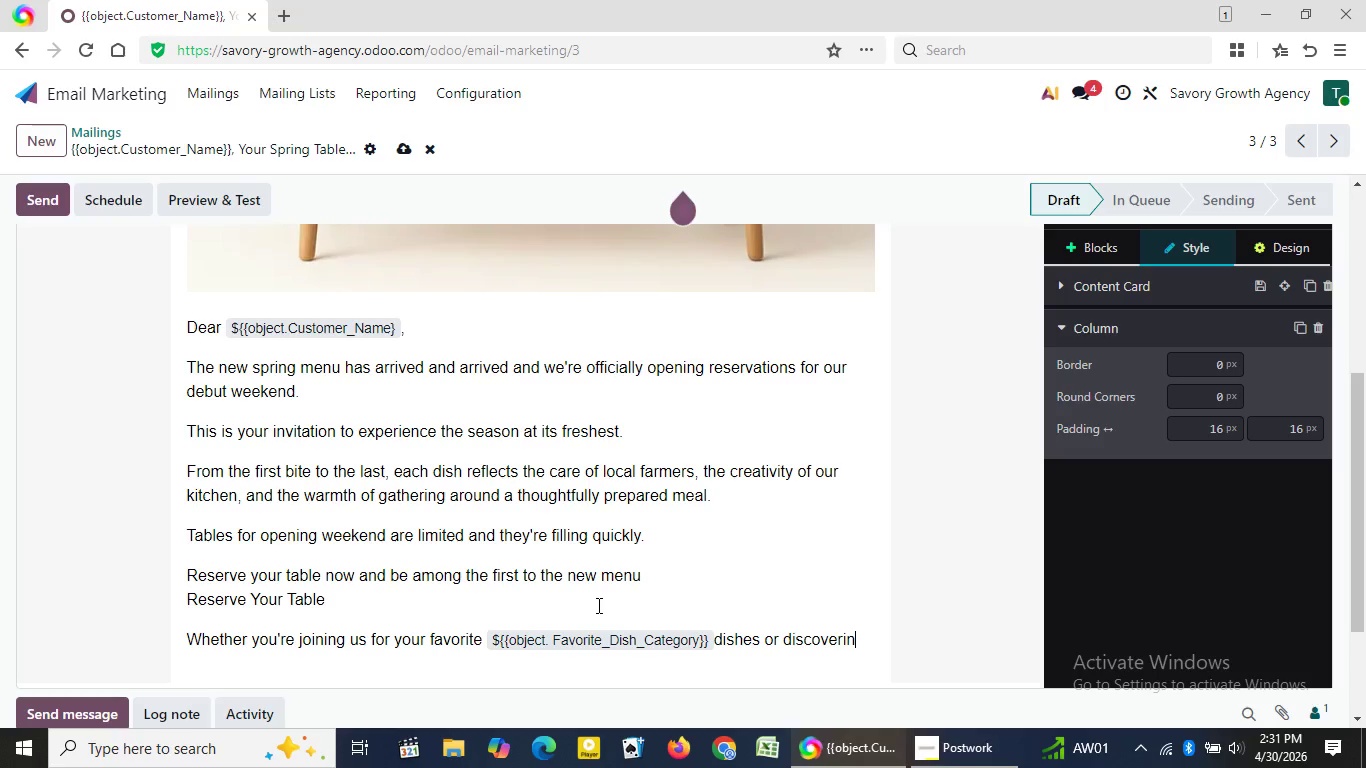 
type(g something new, we're ready to welcome you.)
 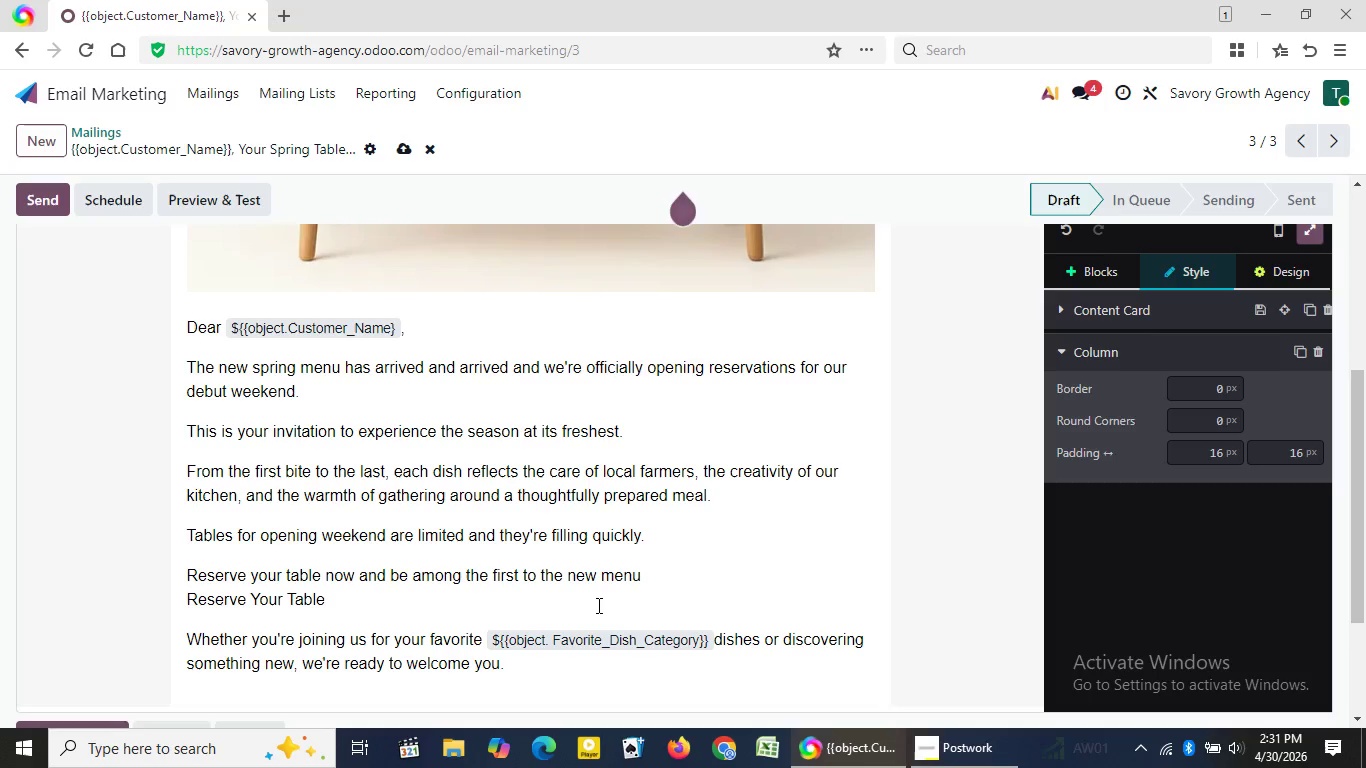 
key(Enter)
 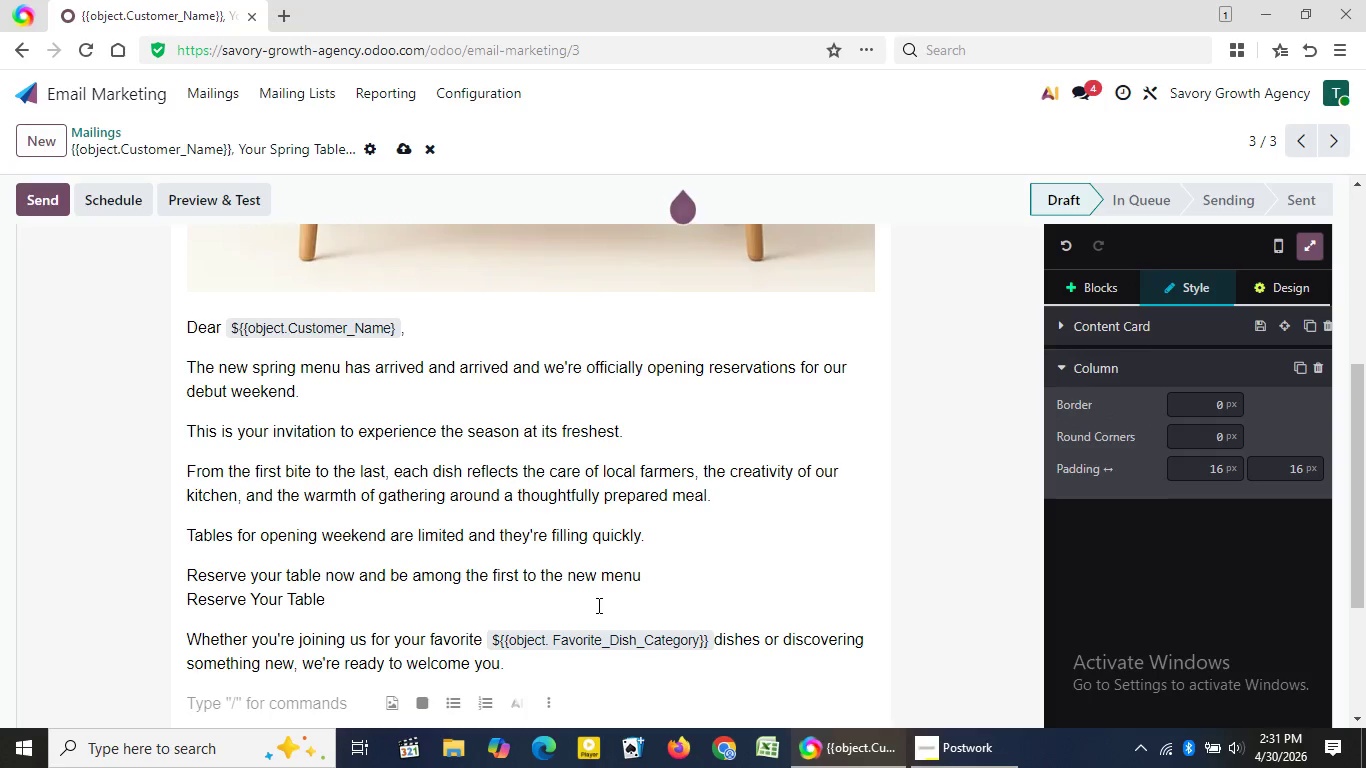 
type(We look forward to hosting you)
 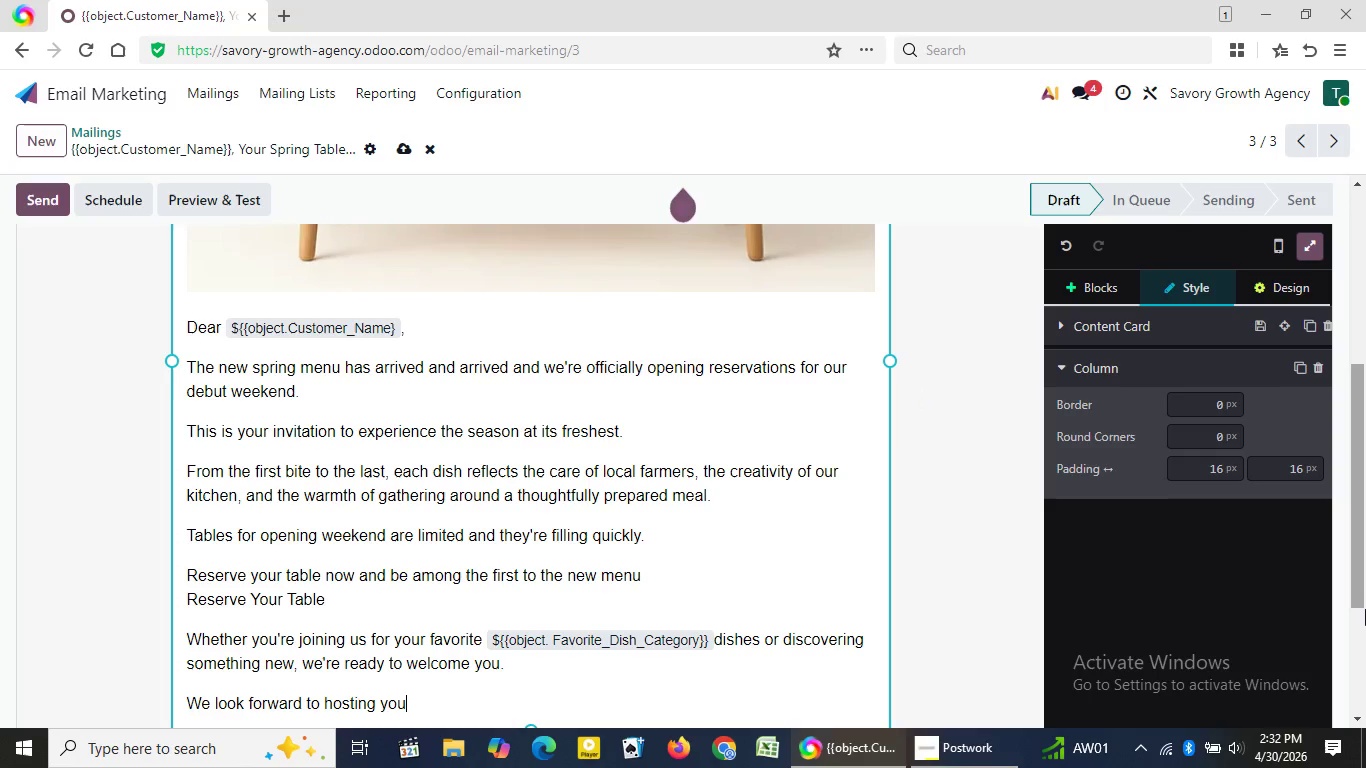 
wait(7.45)
 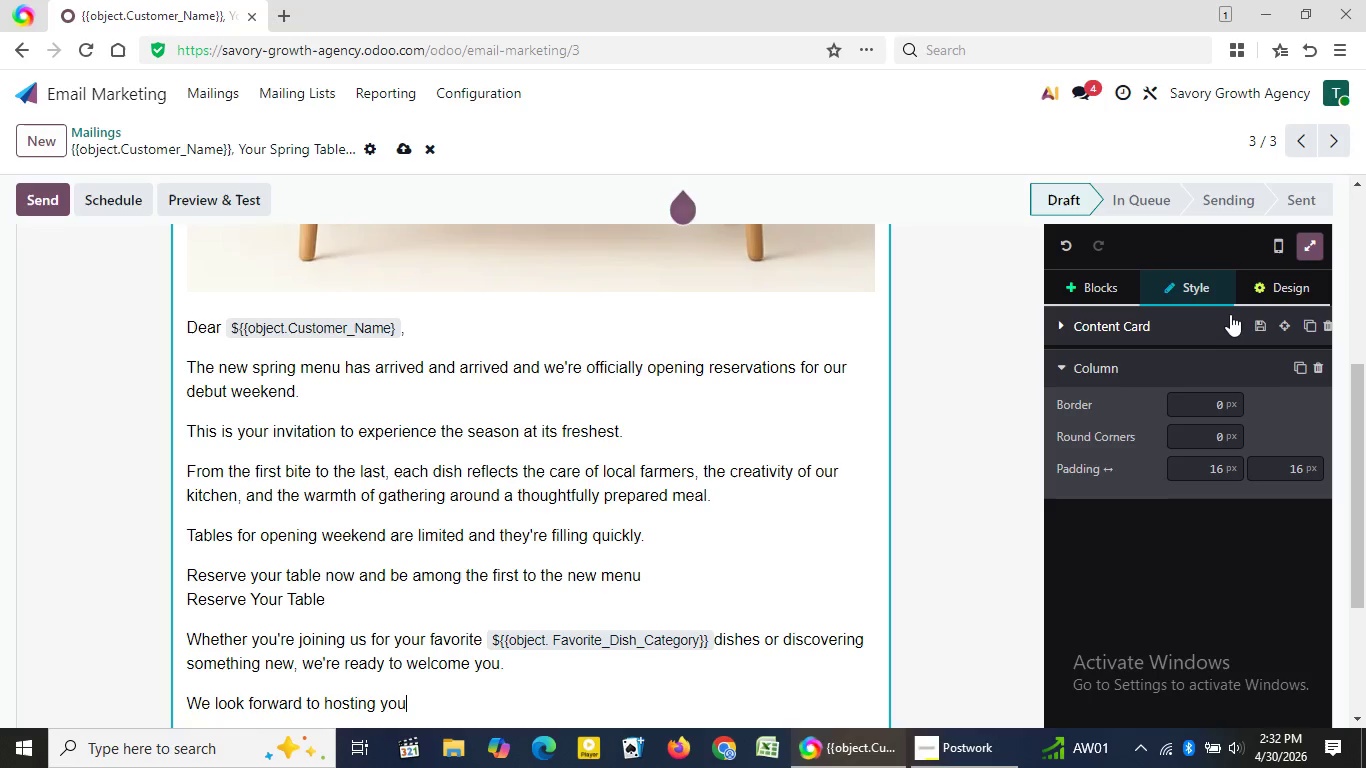 
left_click([1365, 623])
 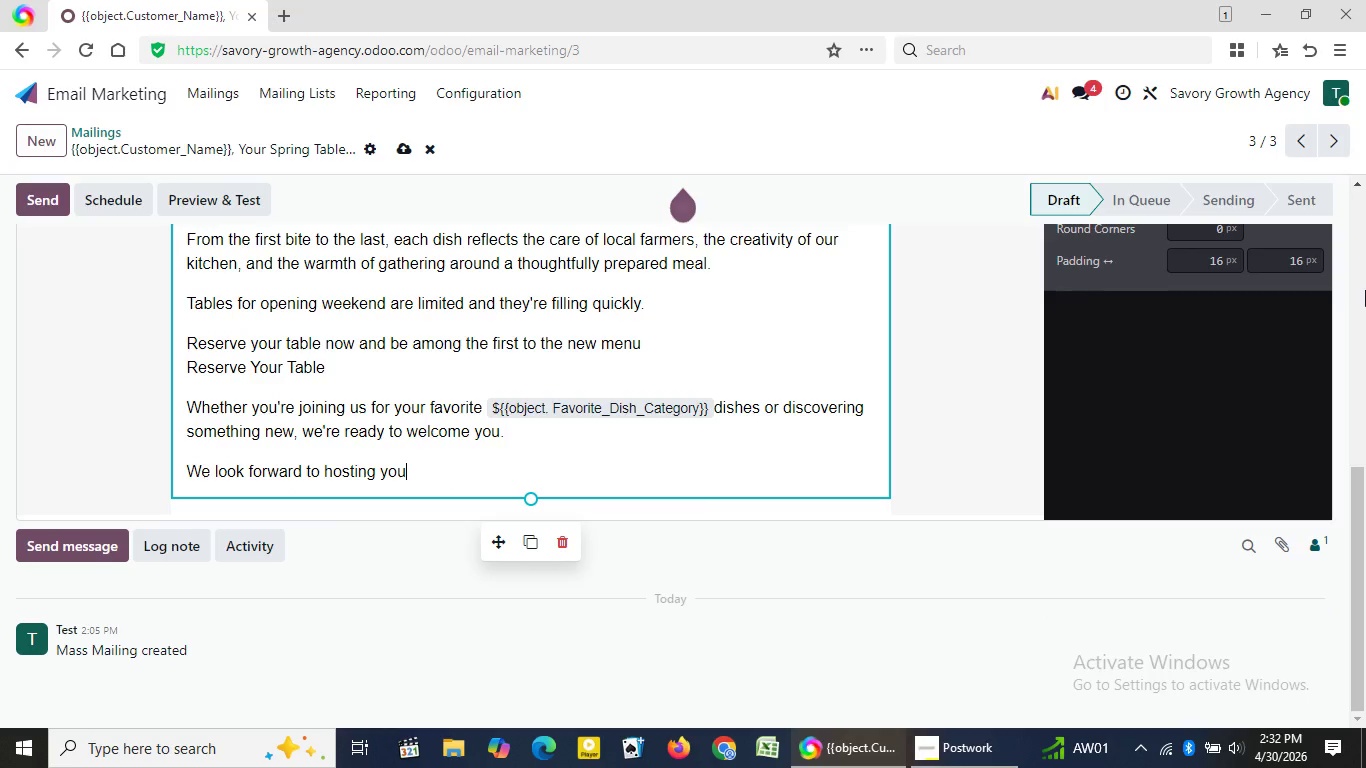 
left_click([1365, 290])
 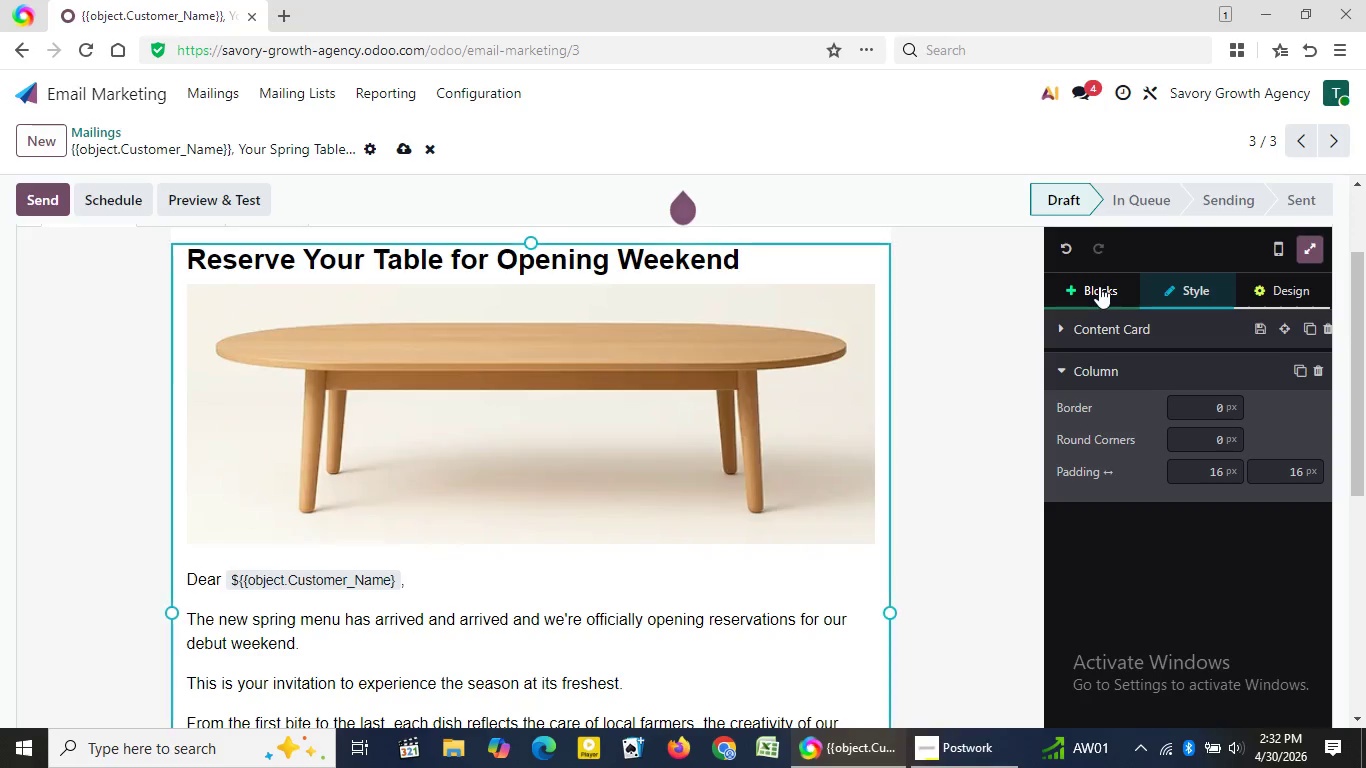 
left_click([1099, 286])
 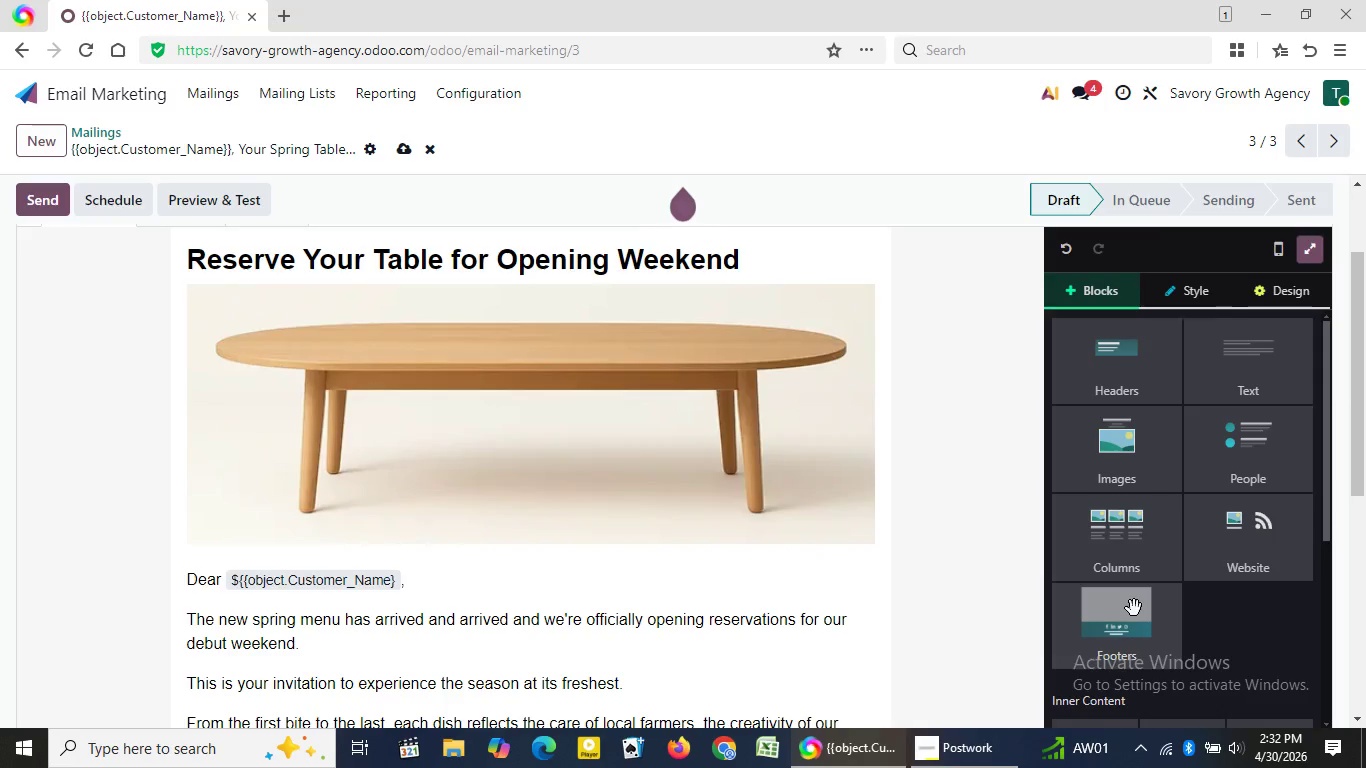 
left_click([1134, 608])
 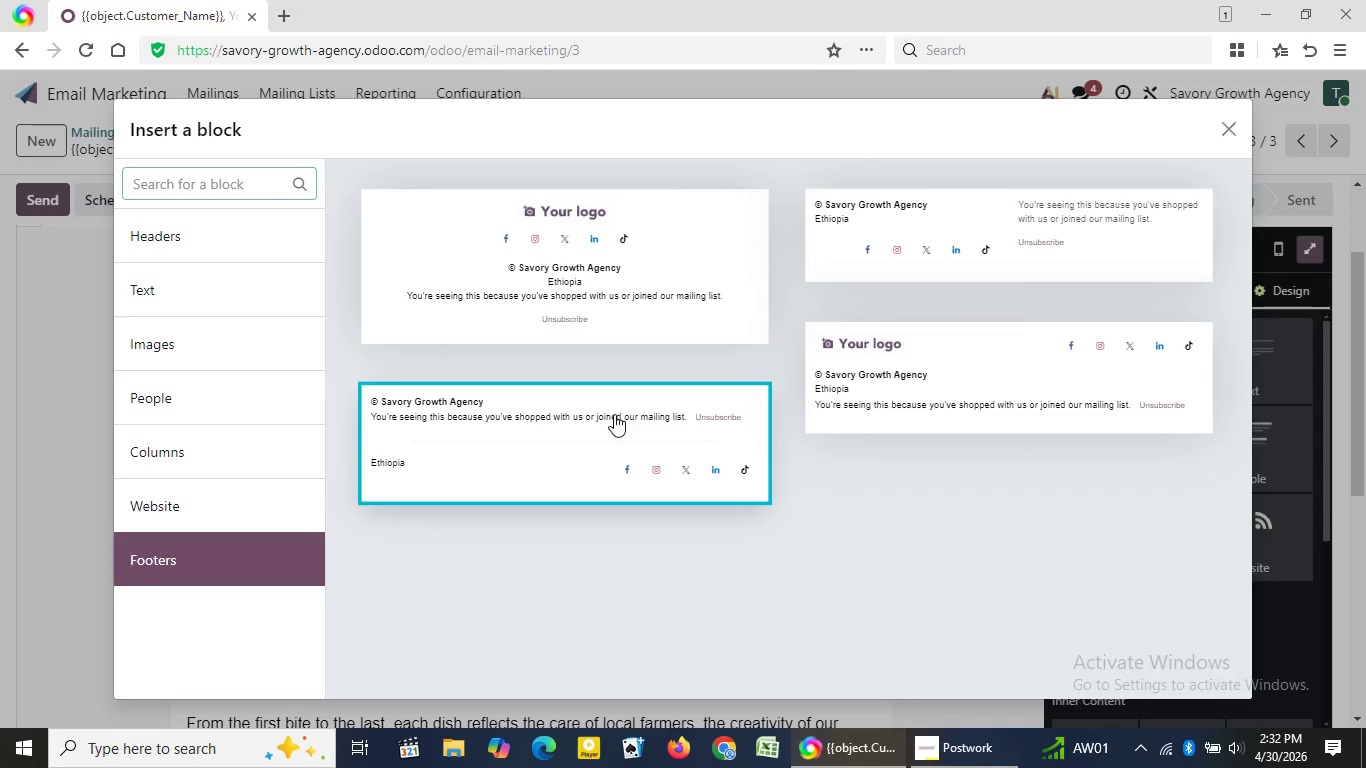 
left_click([614, 414])
 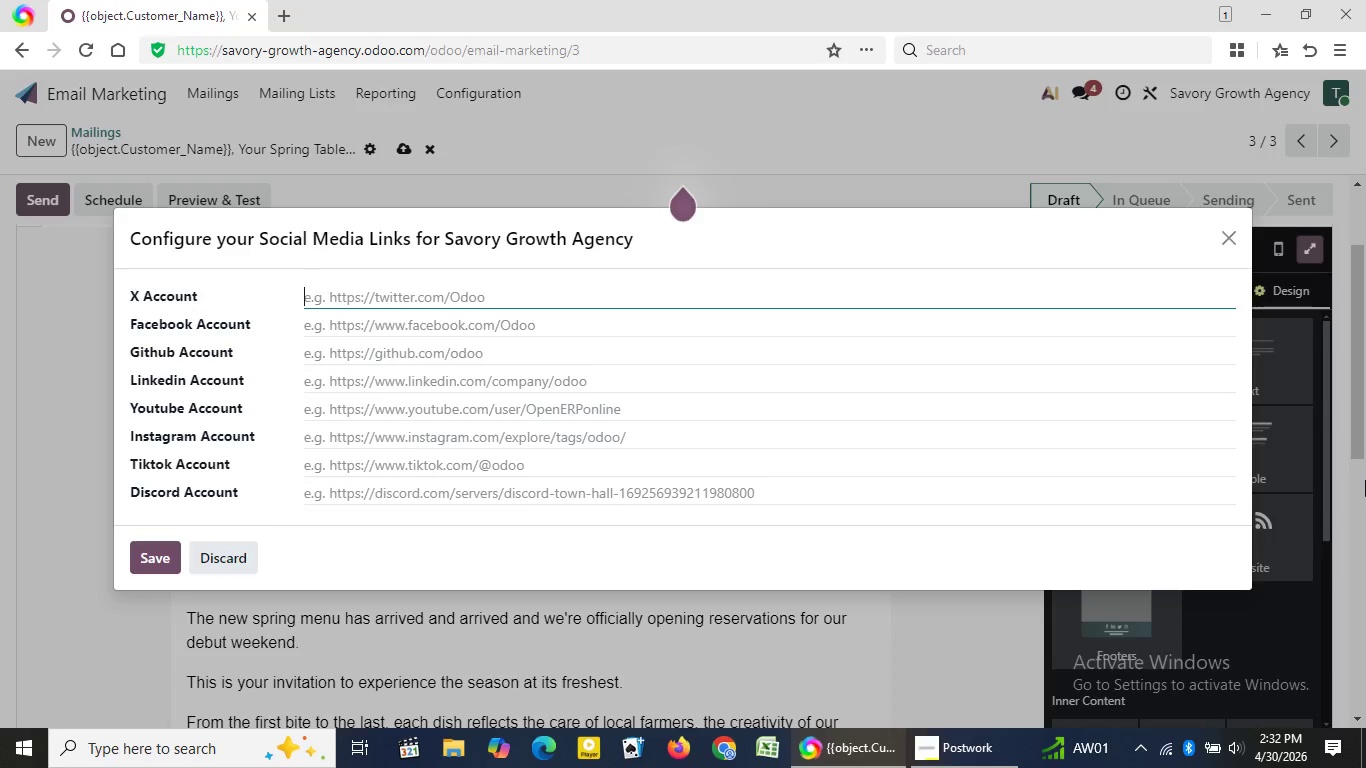 
left_click([1365, 480])
 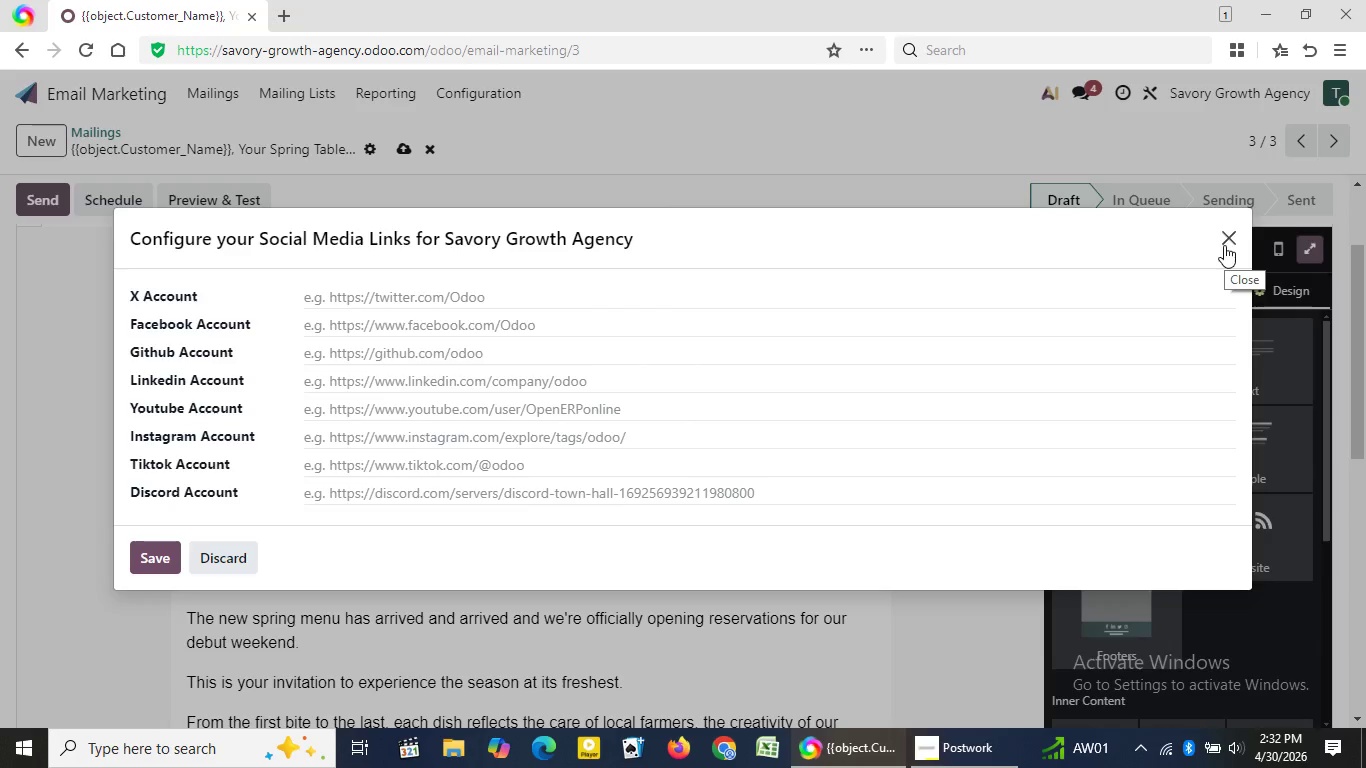 
left_click([1224, 245])
 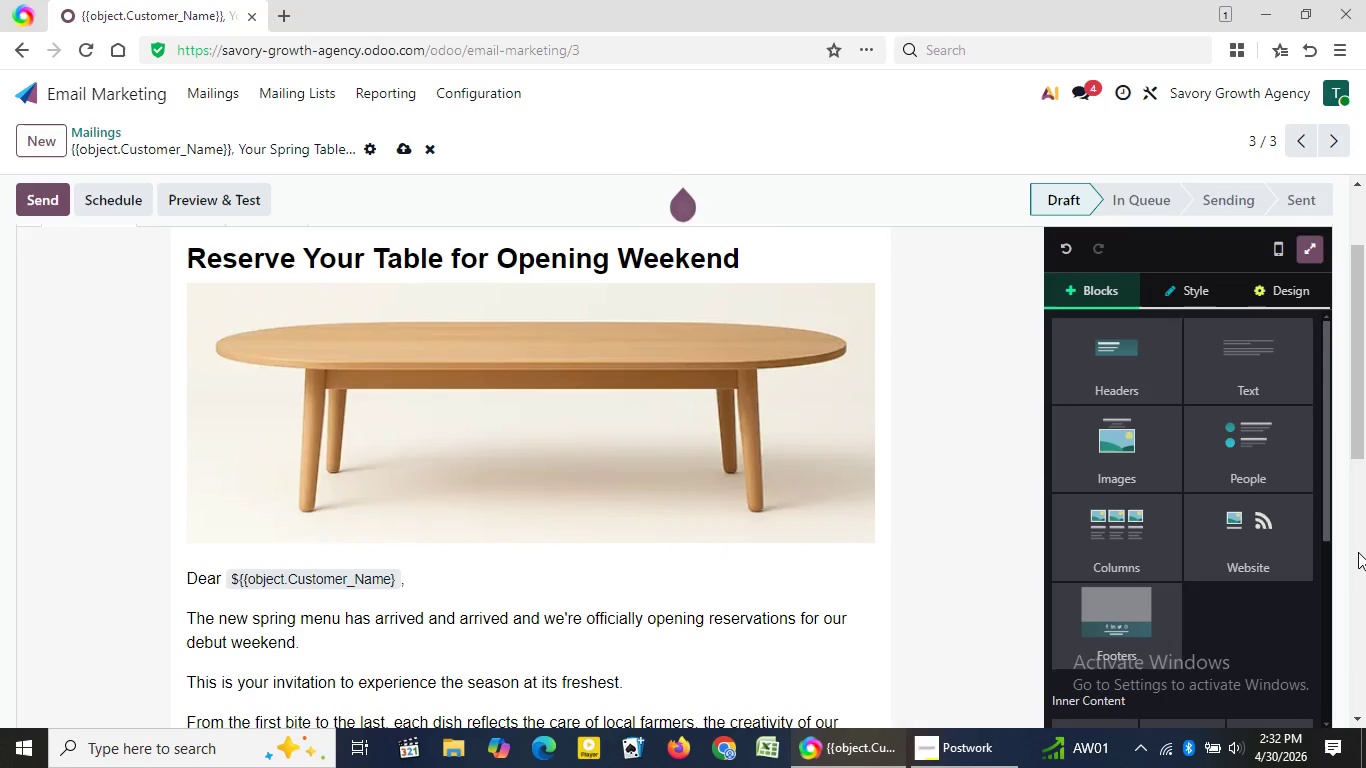 
left_click([1358, 552])
 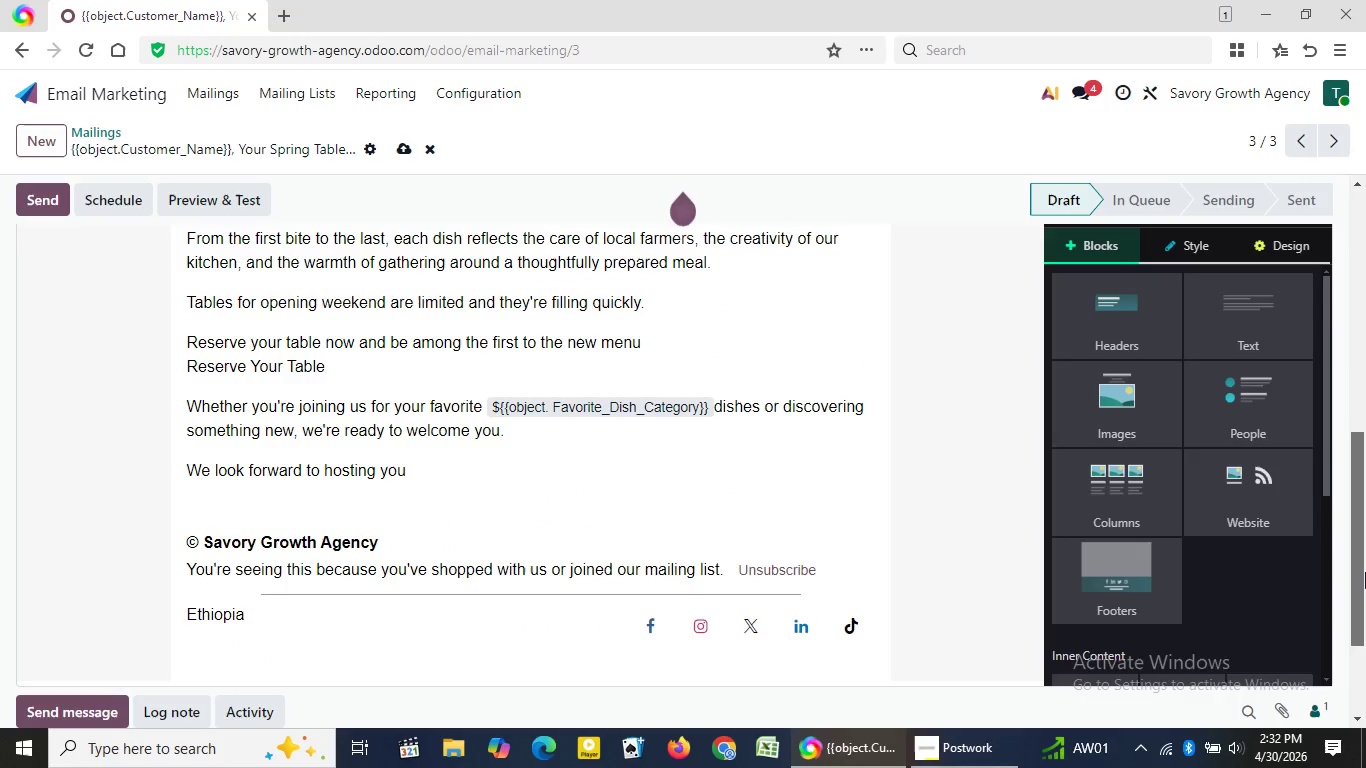 
left_click([1365, 572])
 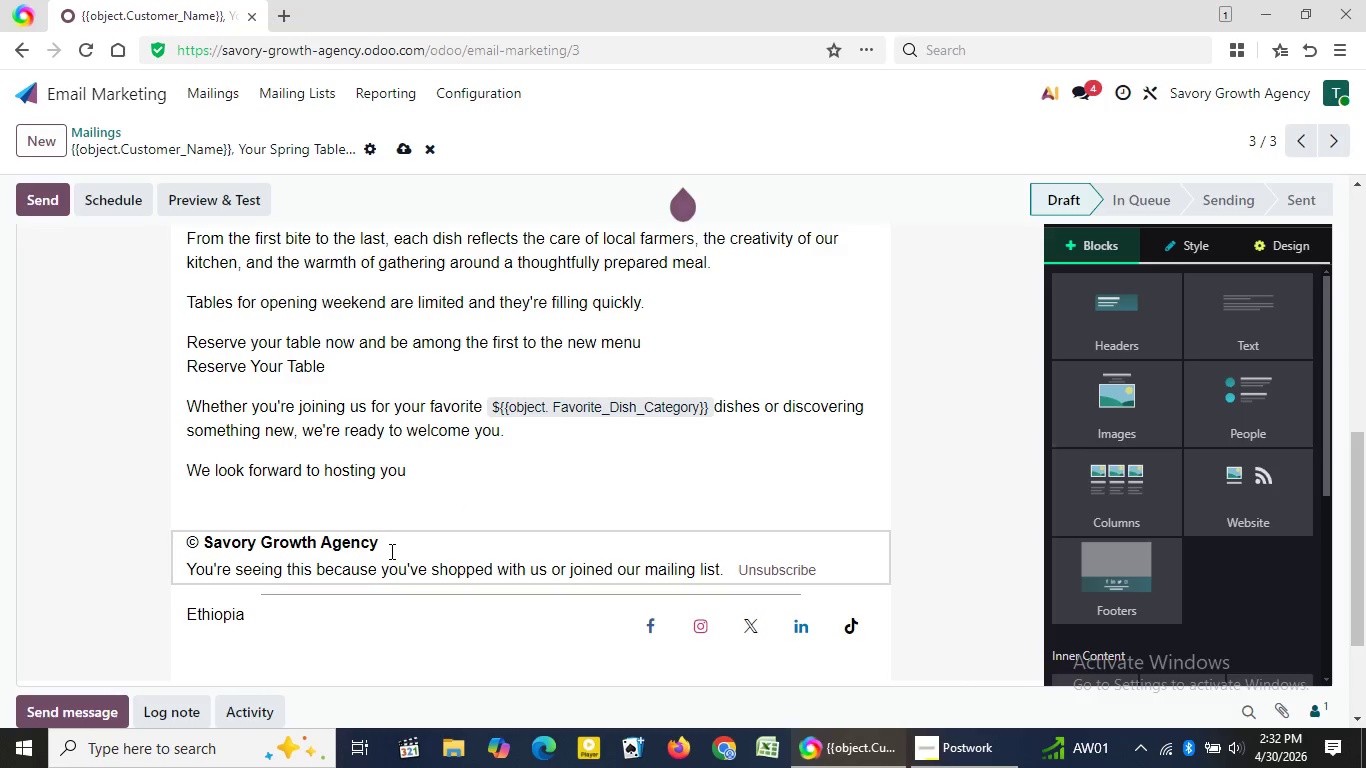 
left_click([390, 551])
 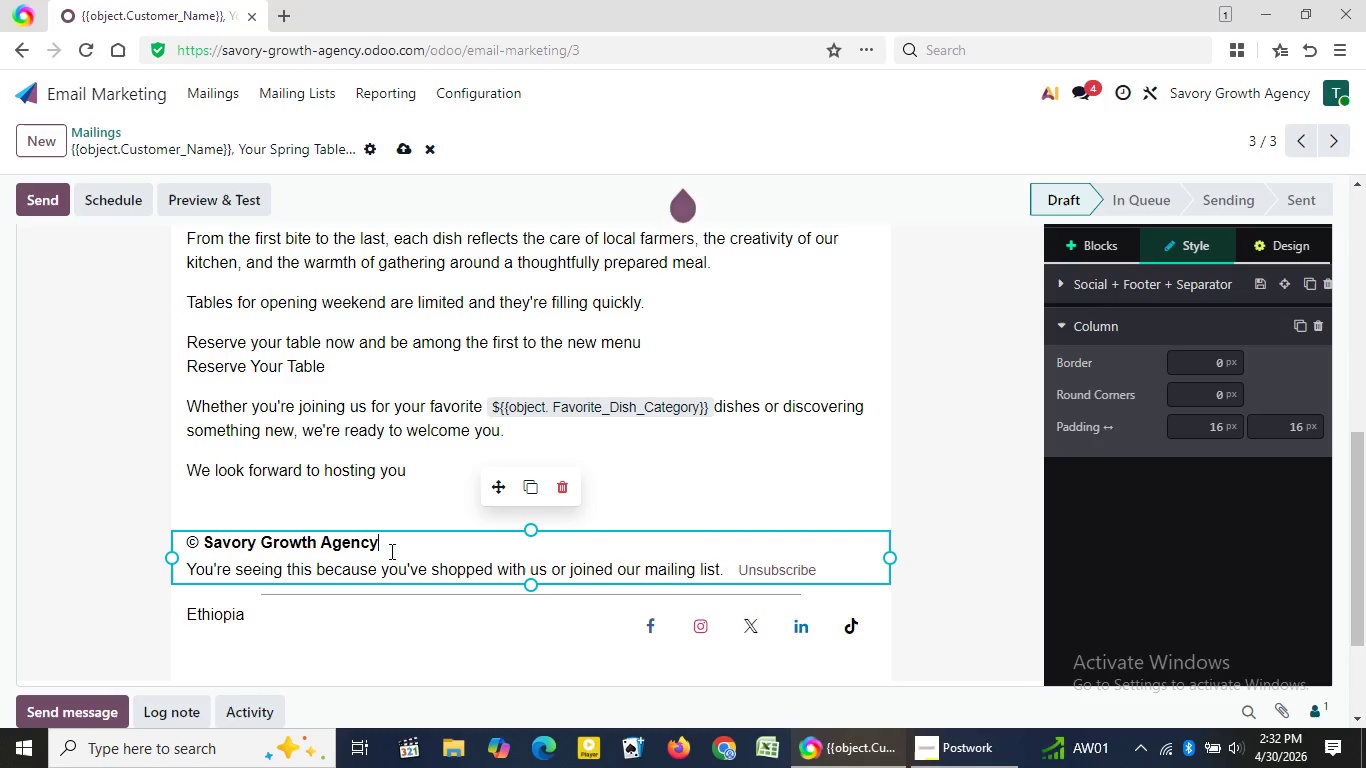 
key(Backspace)
 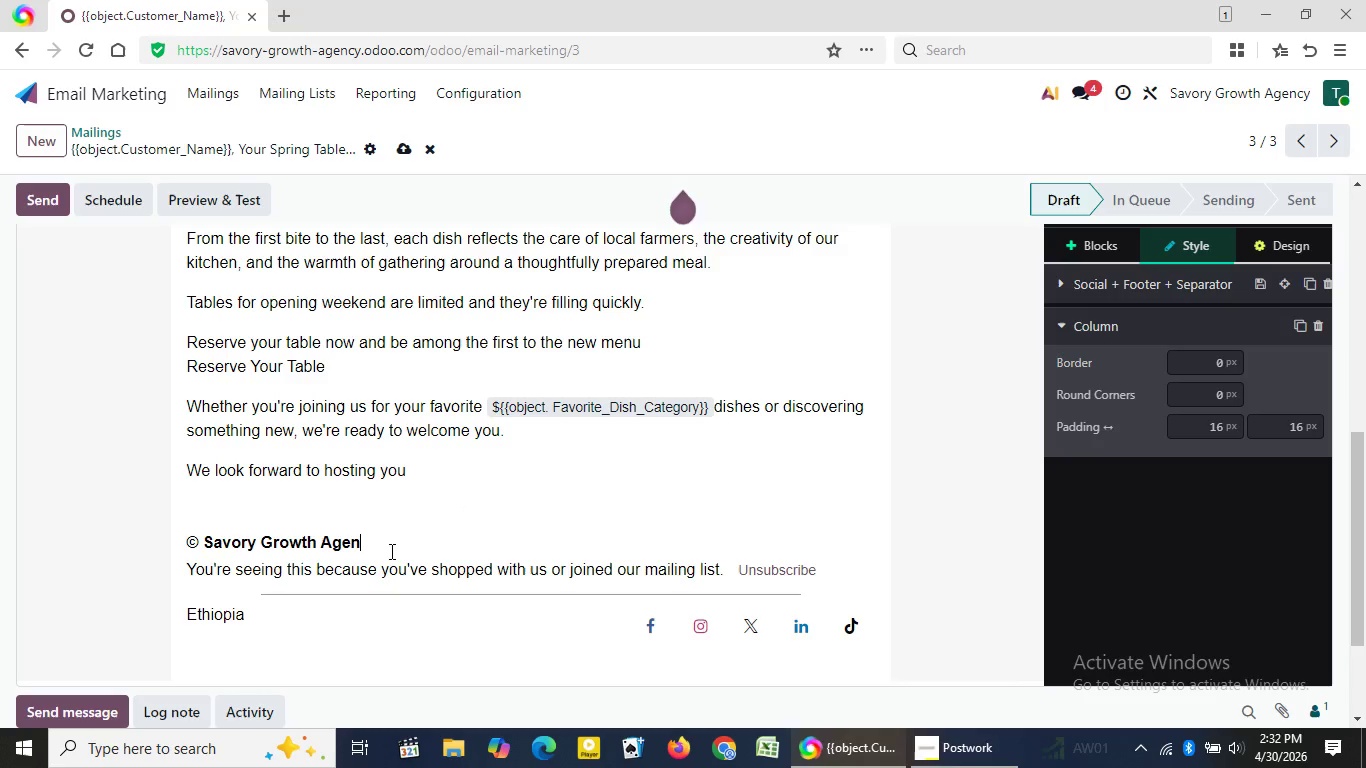 
key(Backspace)
 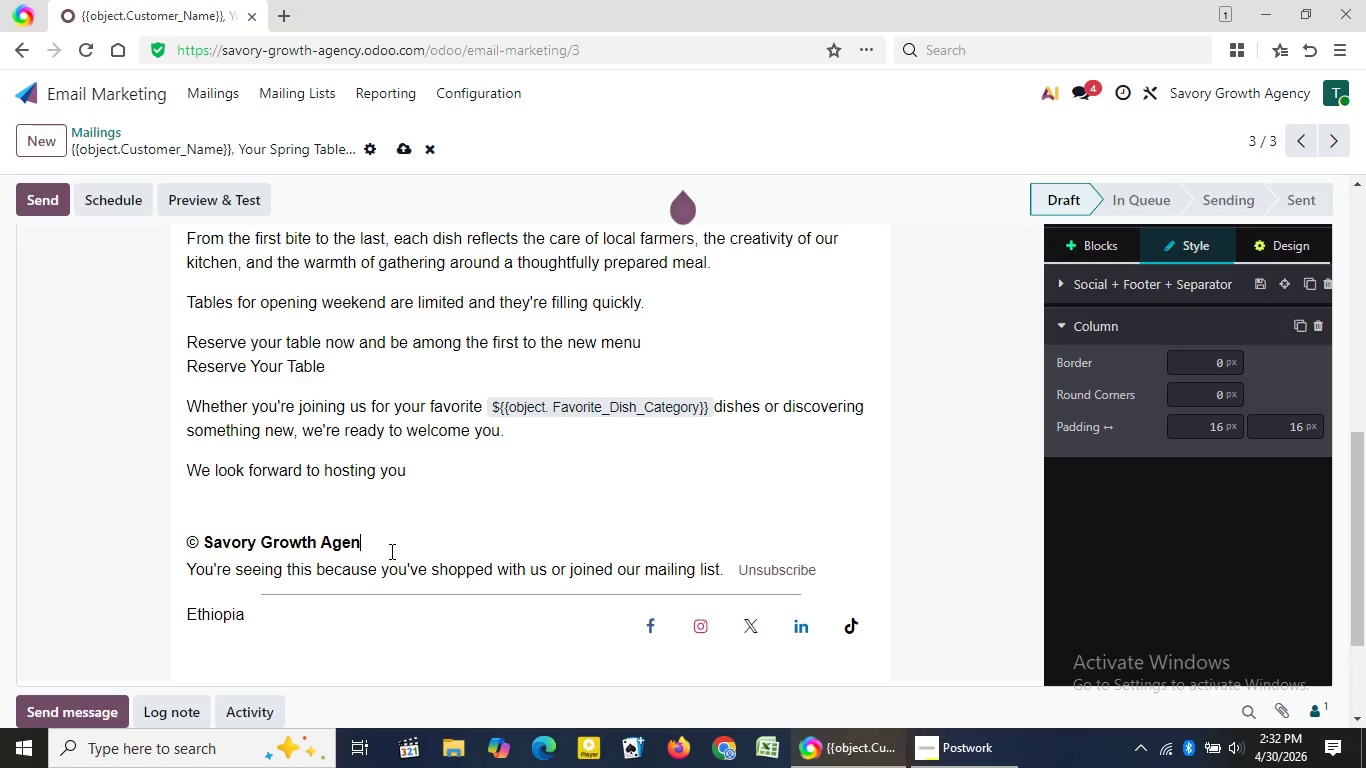 
key(Backspace)
 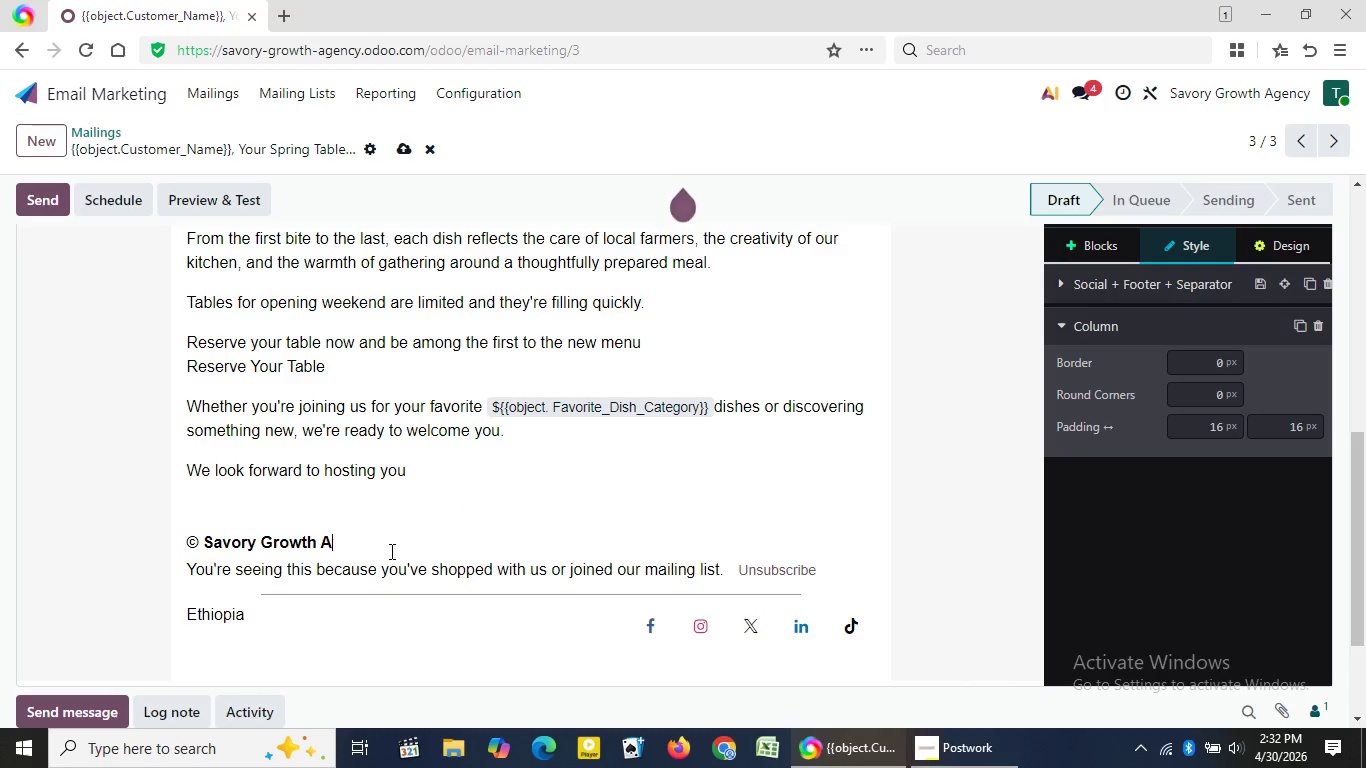 
key(Backspace)
 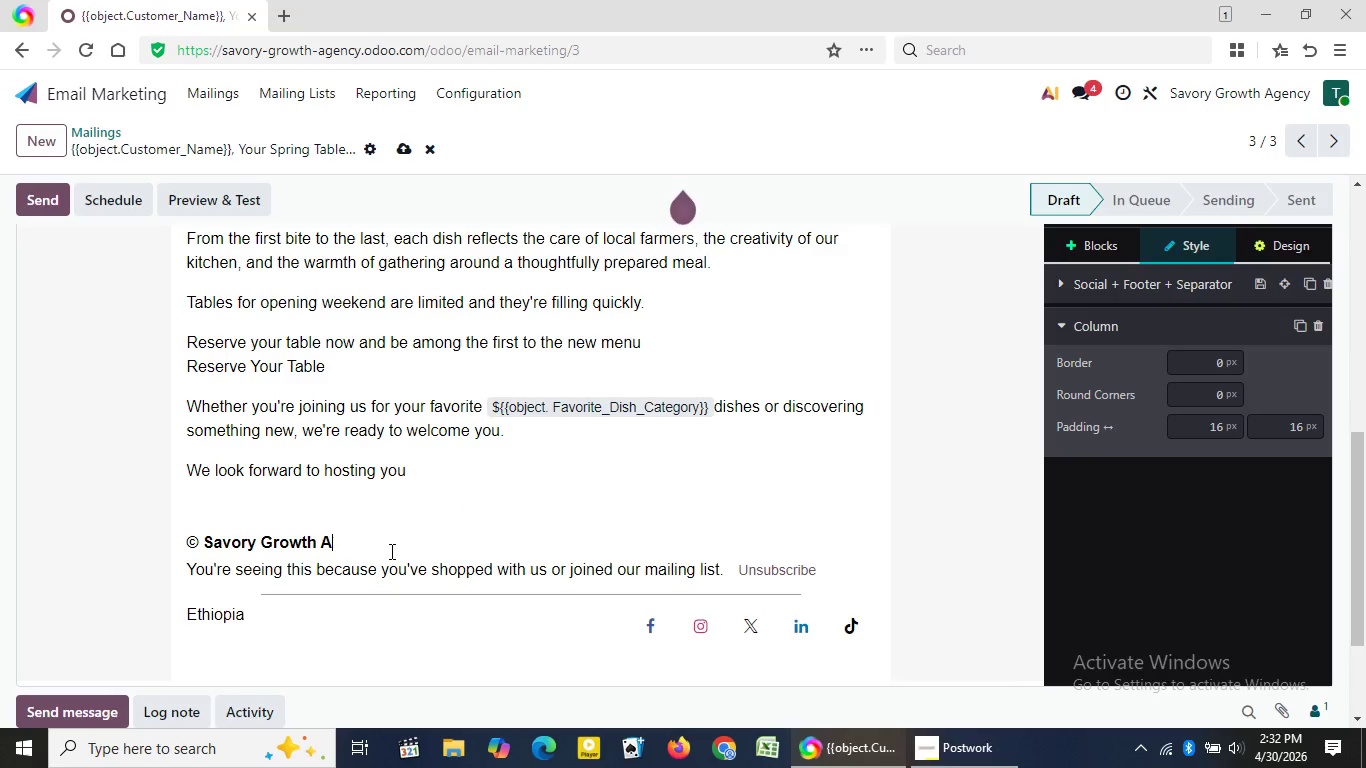 
key(Backspace)
 